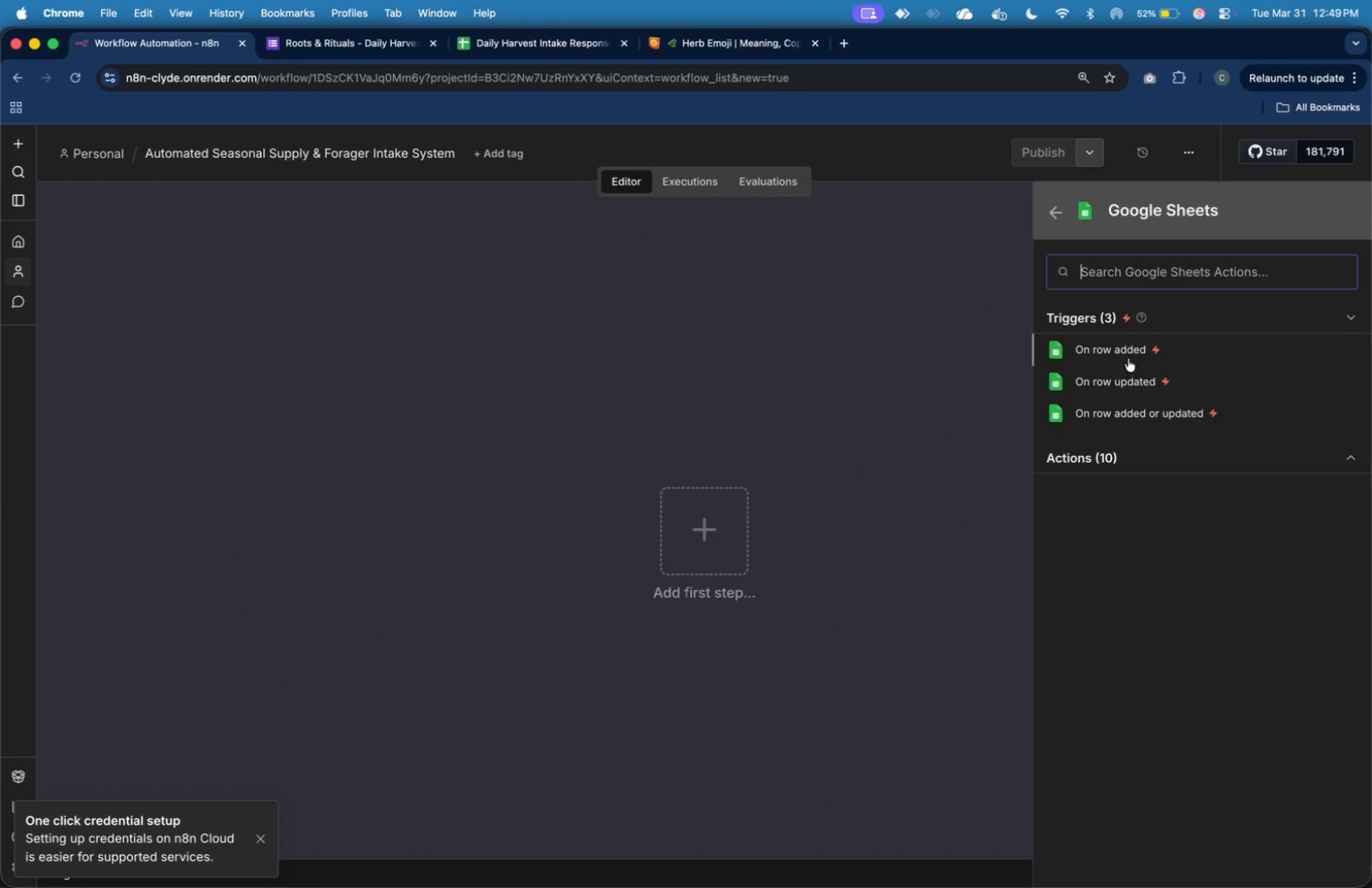 
left_click([1127, 357])
 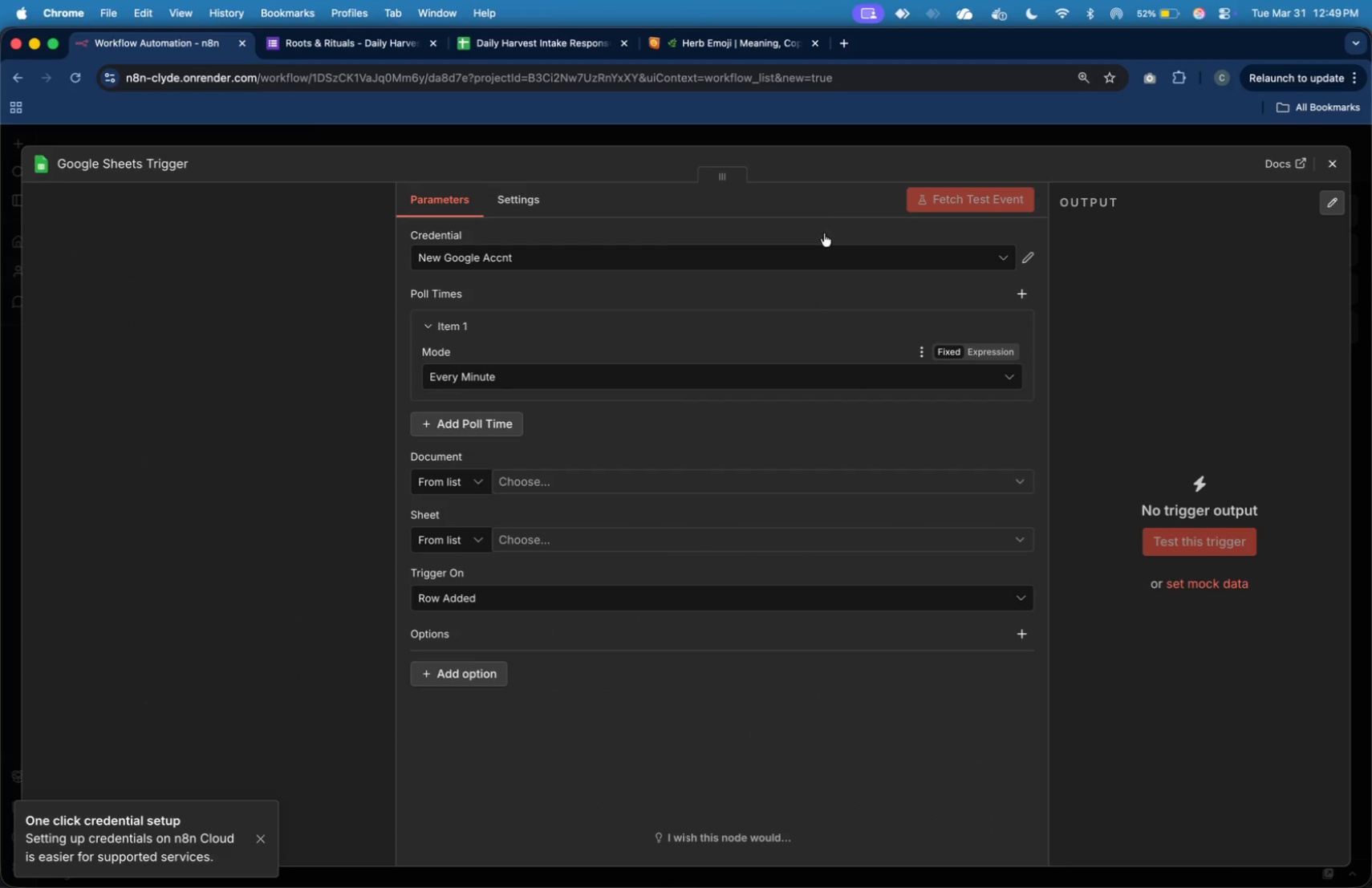 
left_click([835, 255])
 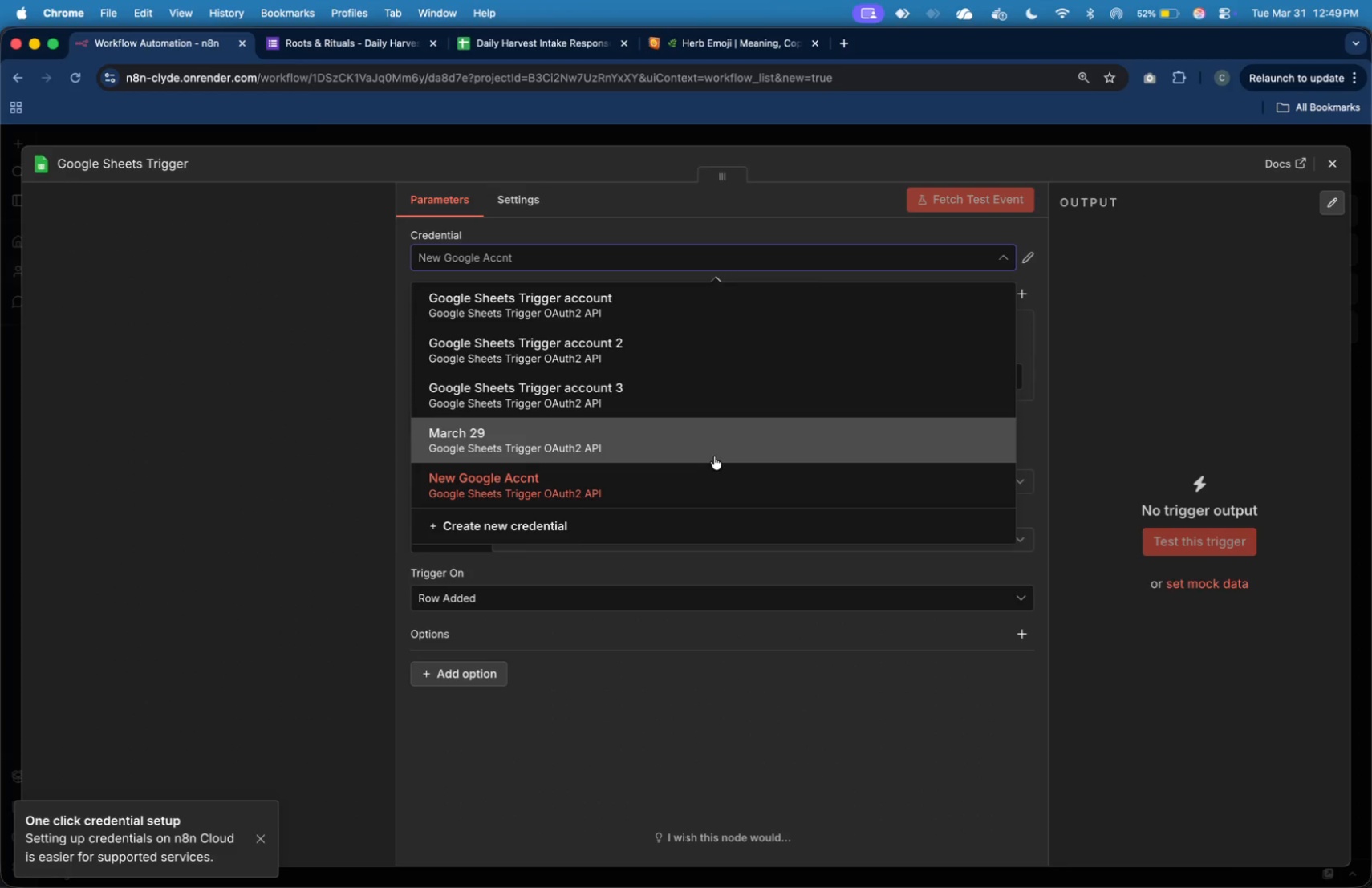 
left_click([714, 456])
 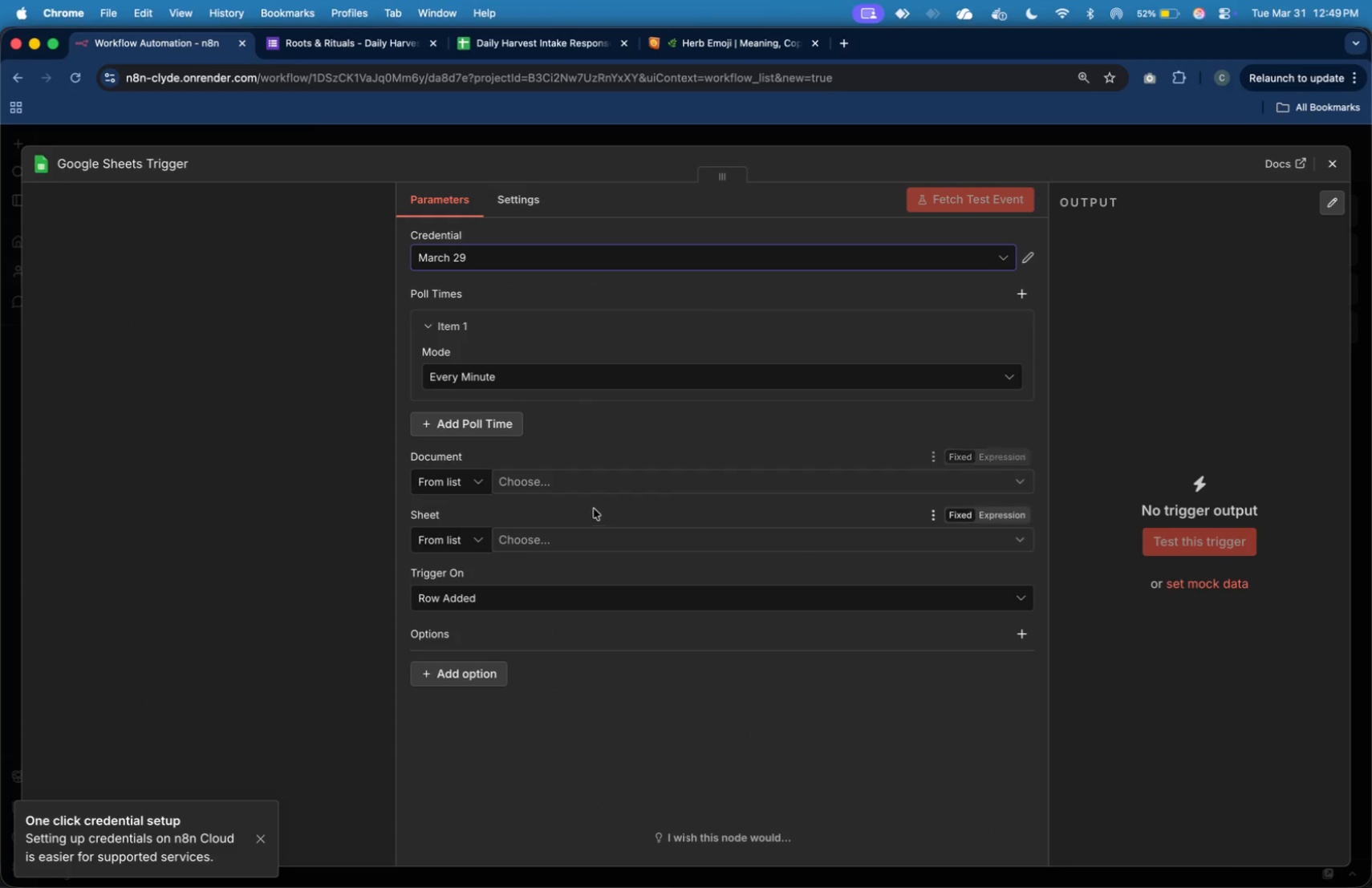 
left_click([595, 490])
 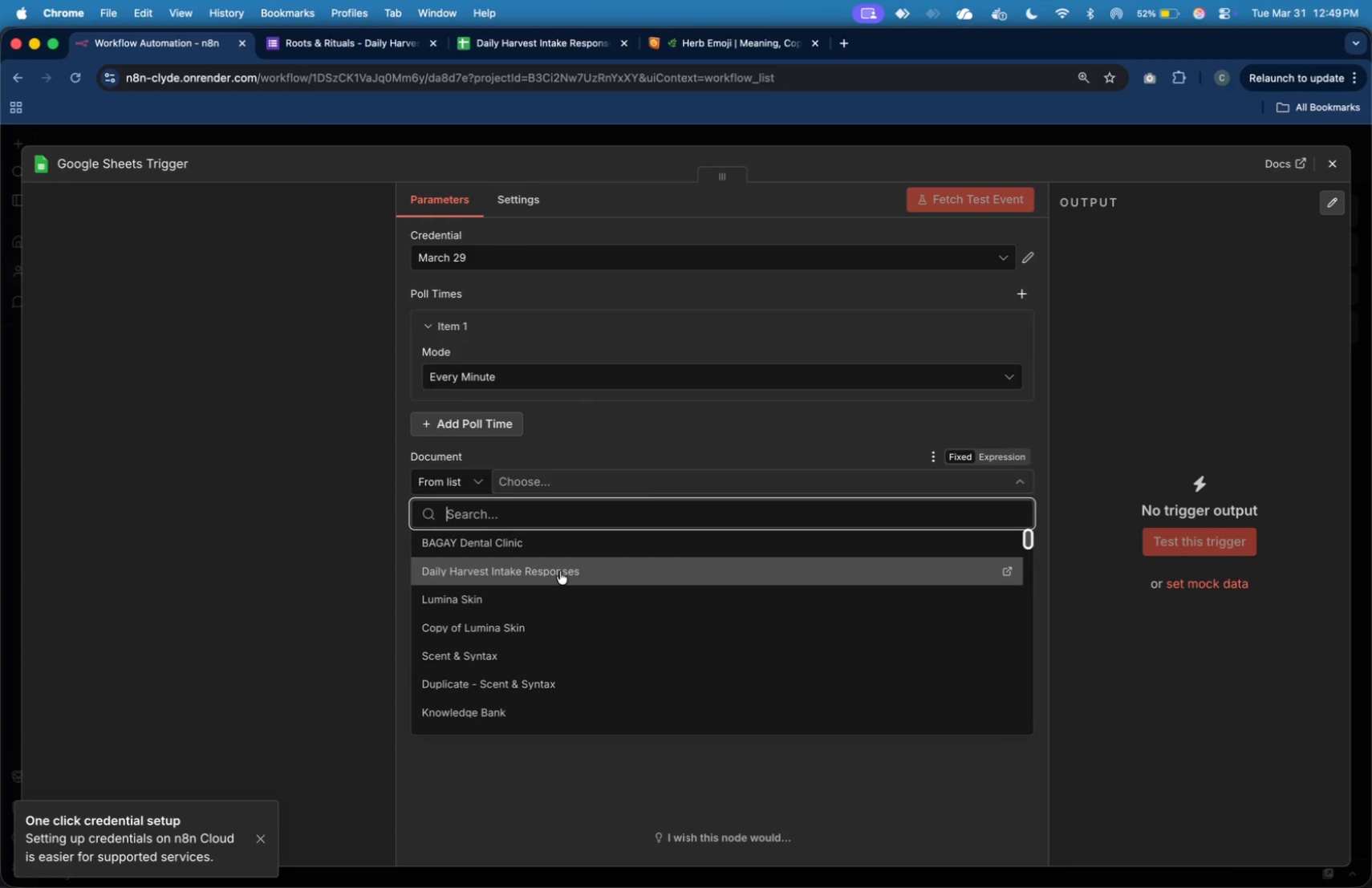 
wait(5.54)
 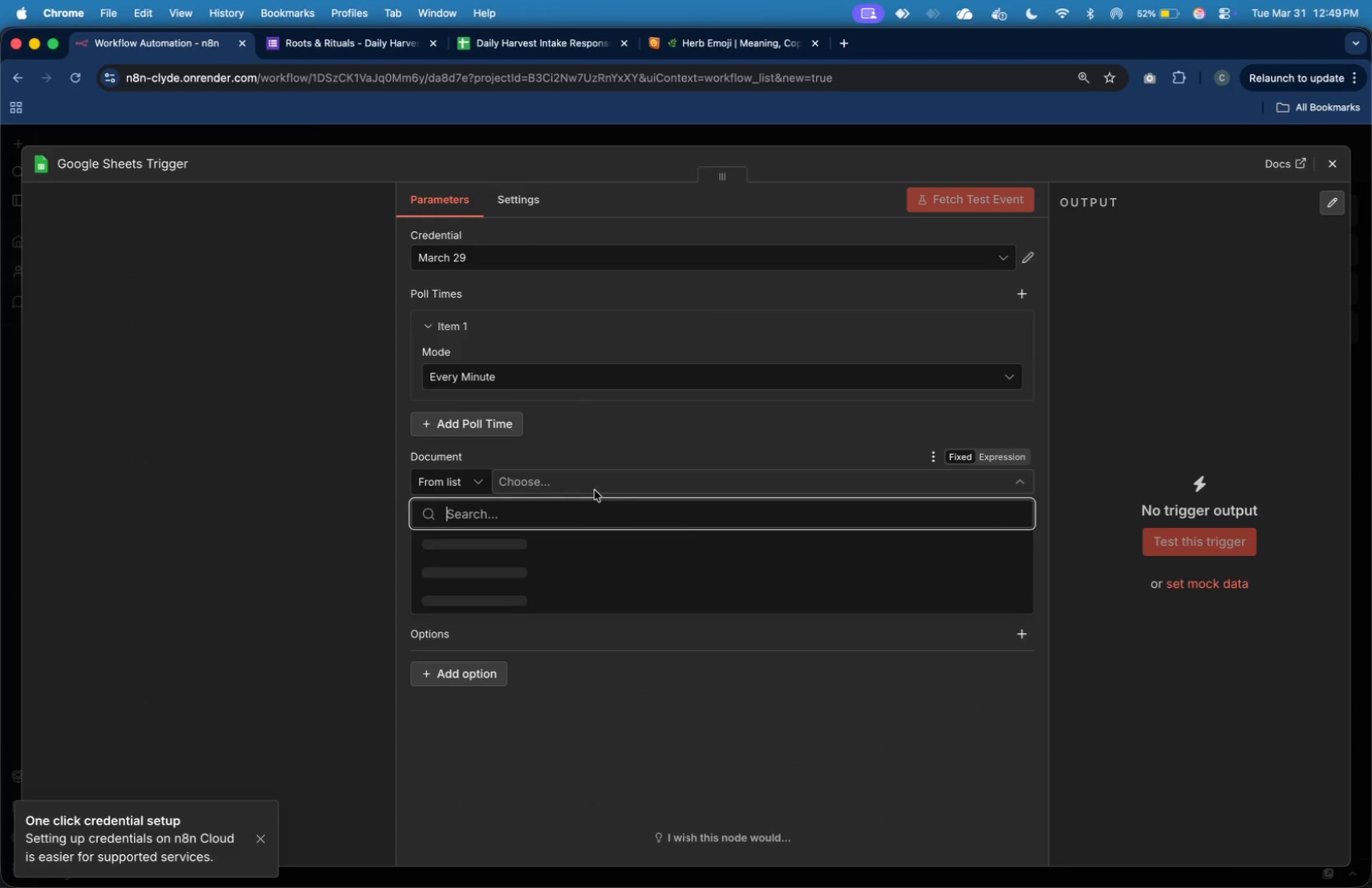 
left_click([579, 569])
 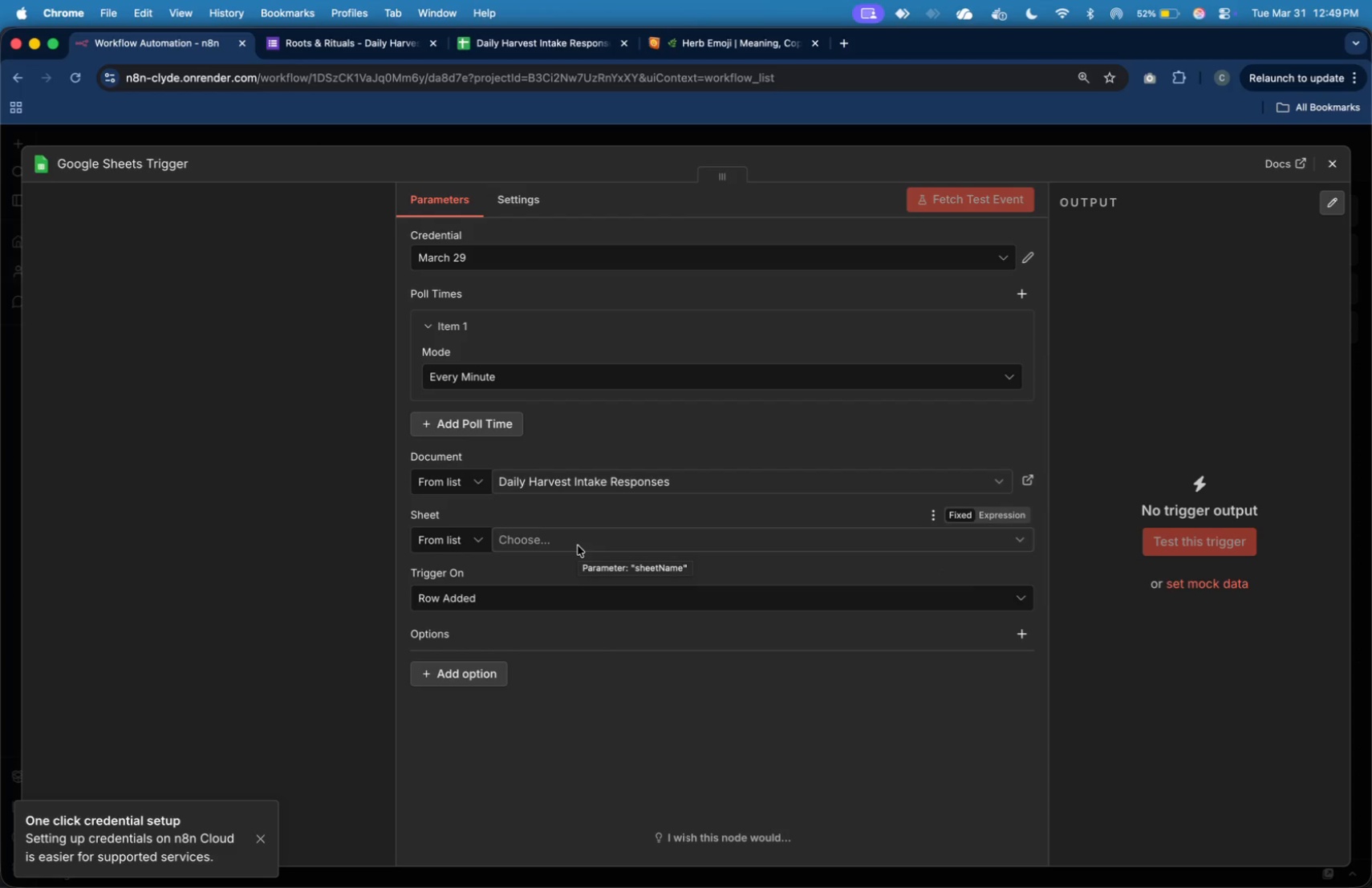 
wait(5.59)
 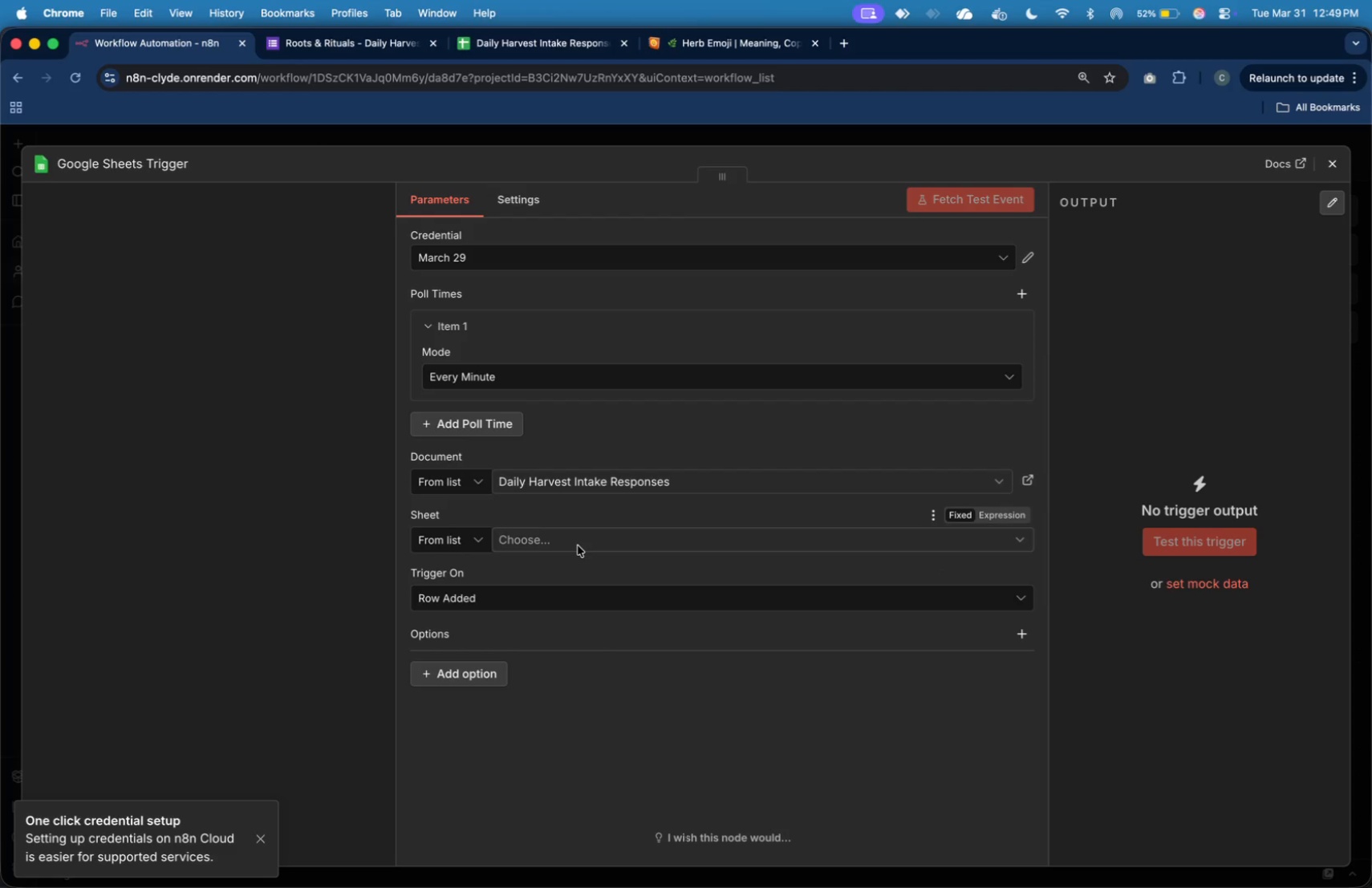 
left_click([578, 545])
 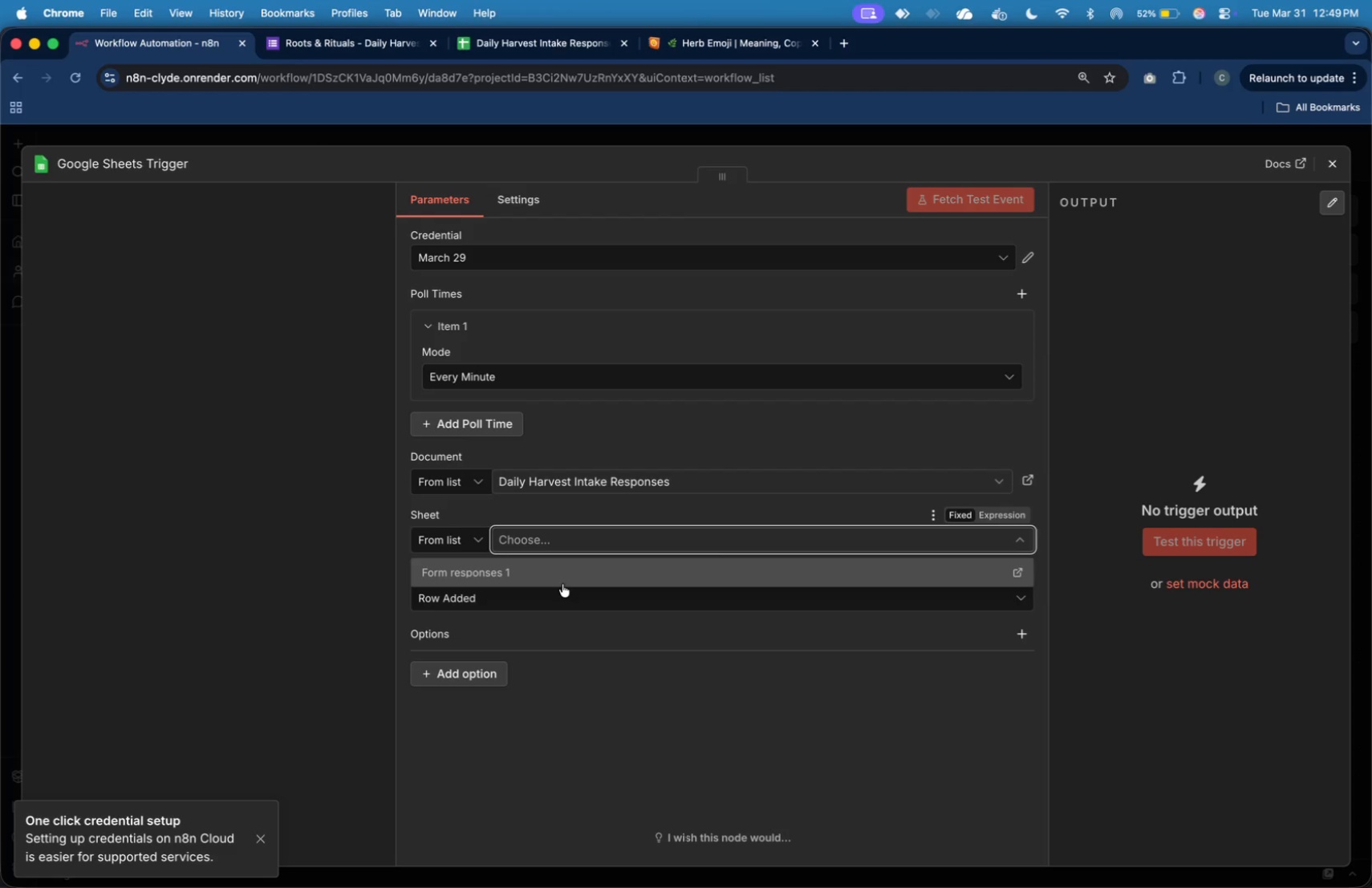 
left_click([561, 580])
 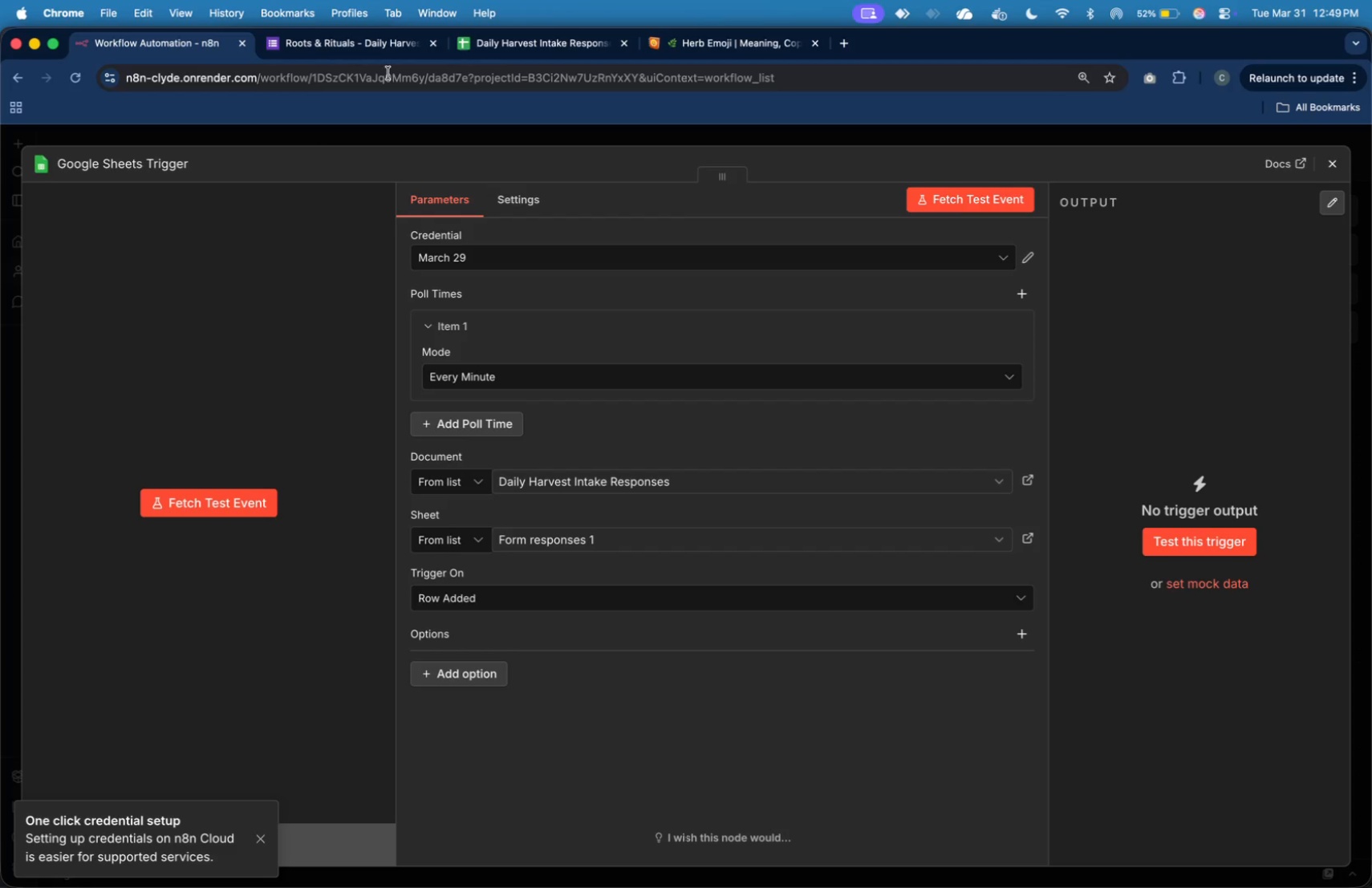 
left_click([385, 52])
 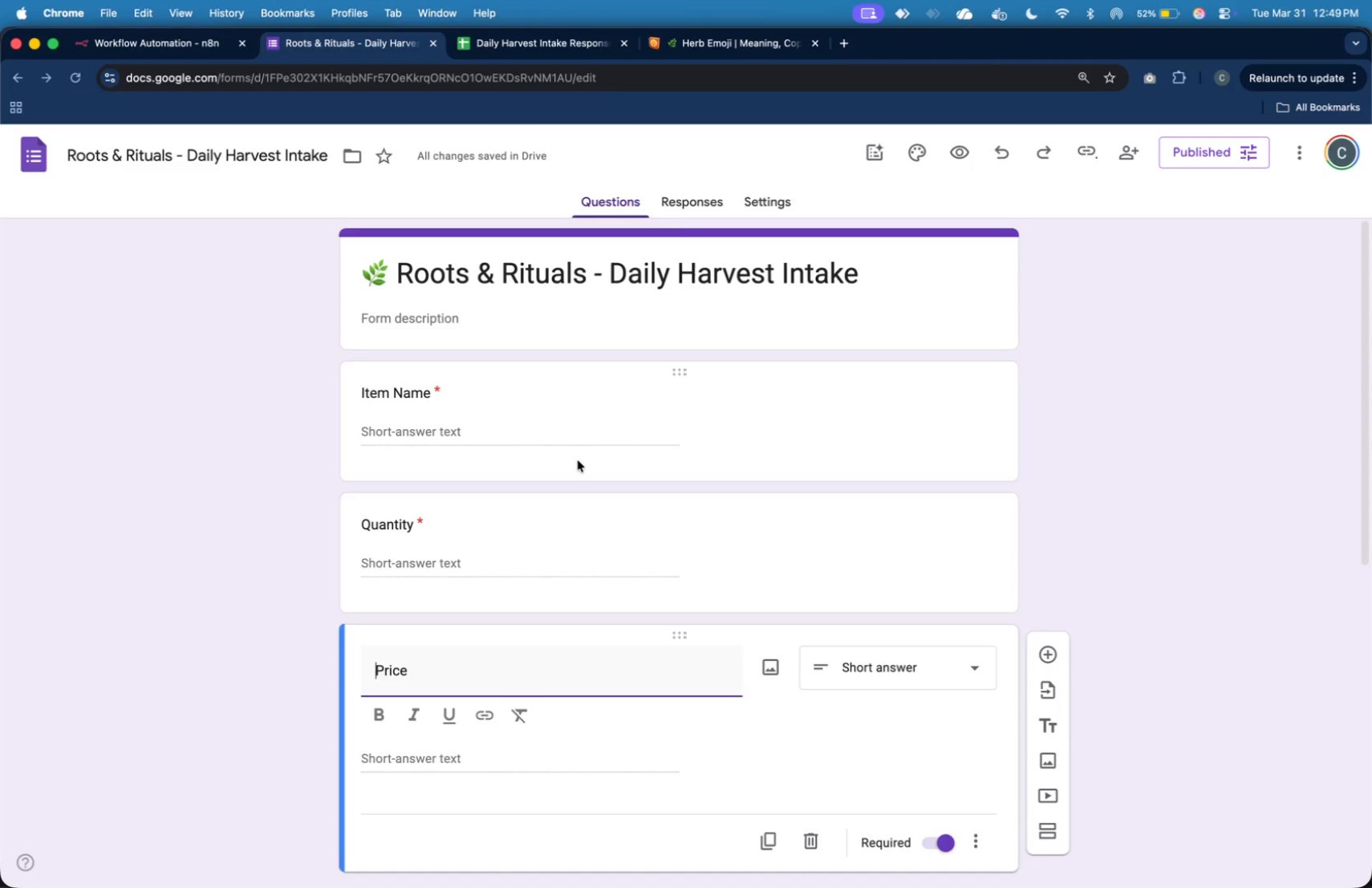 
left_click([550, 431])
 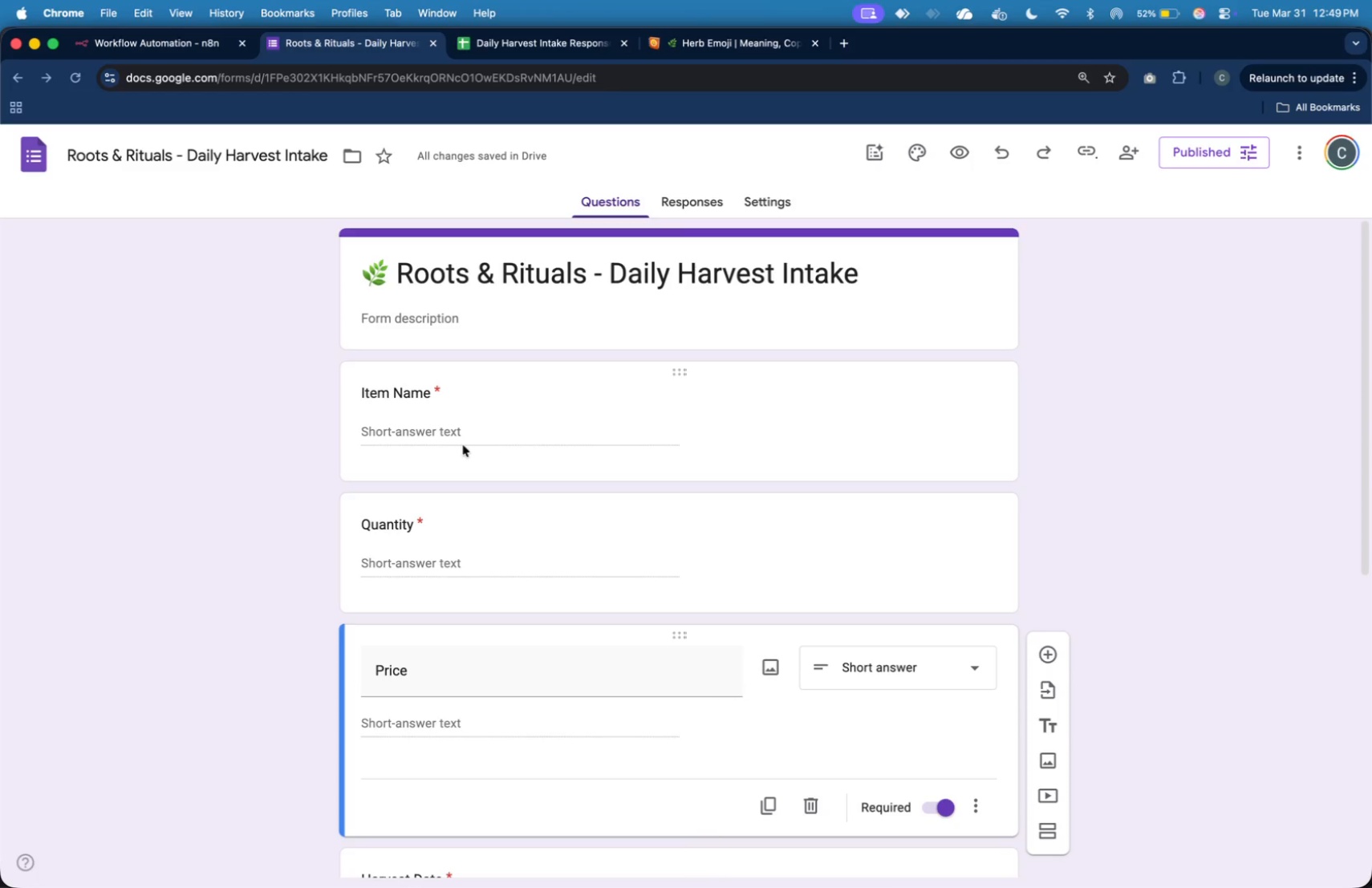 
left_click([445, 434])
 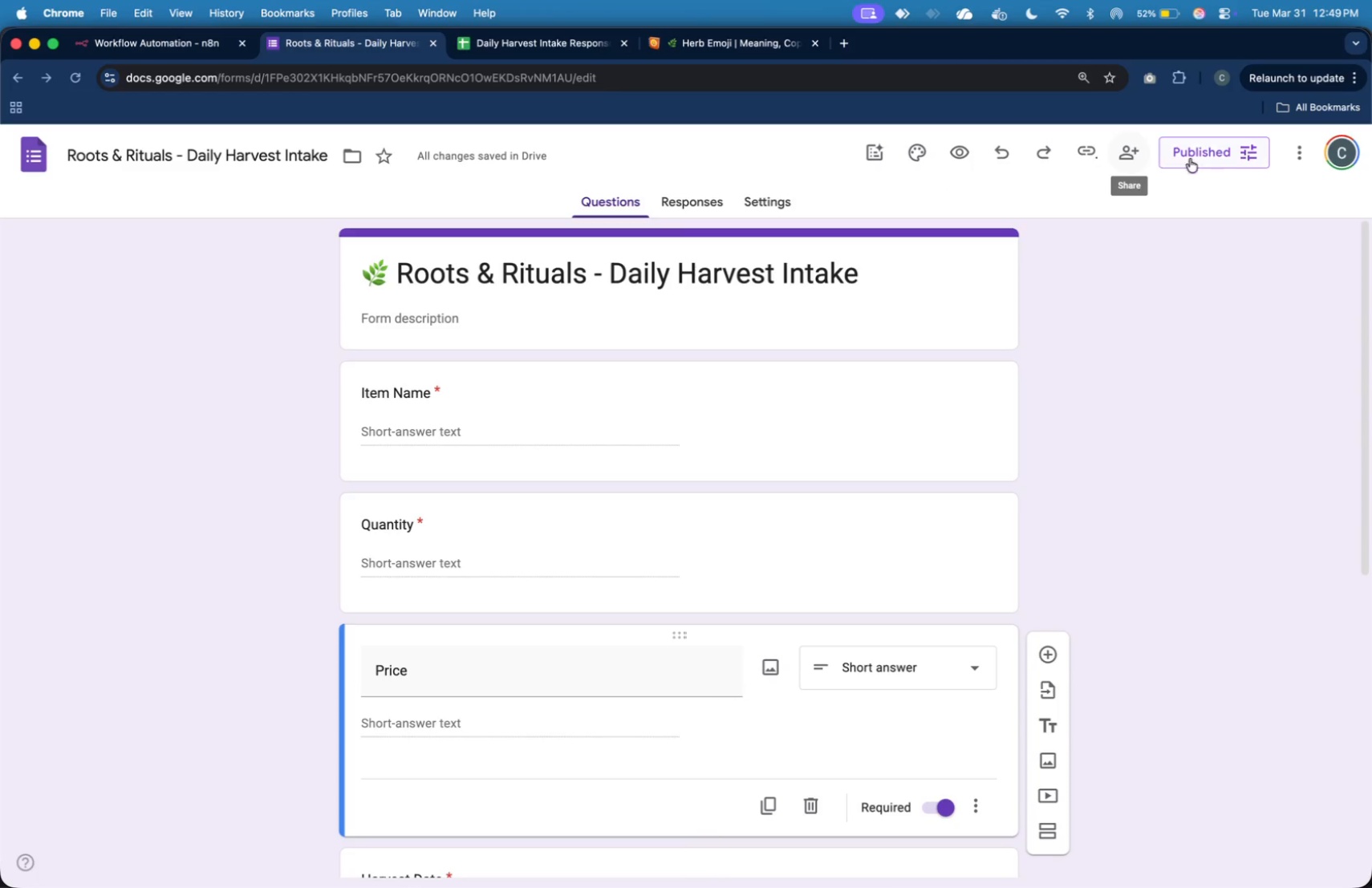 
left_click([1229, 148])
 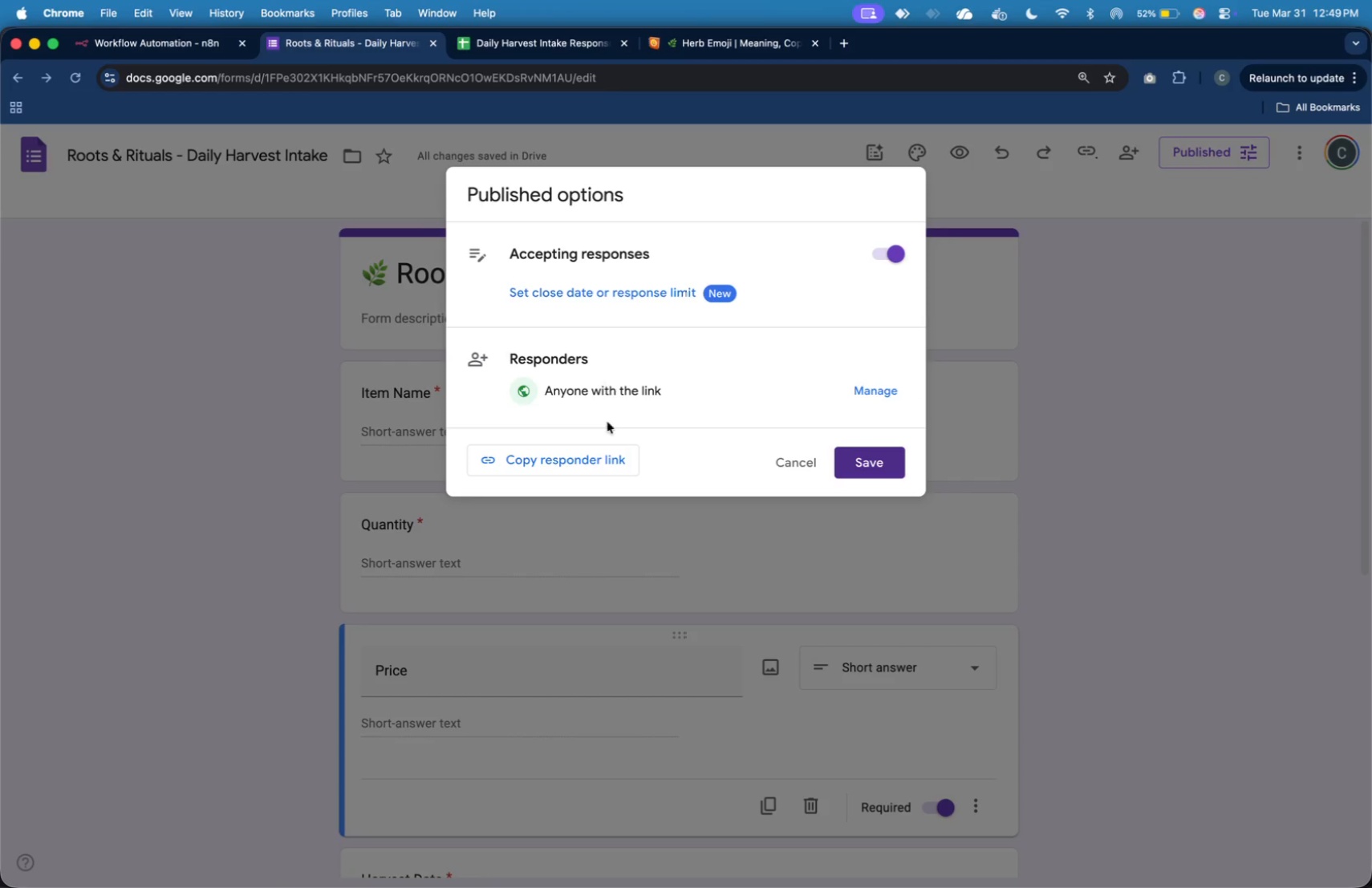 
left_click([603, 455])
 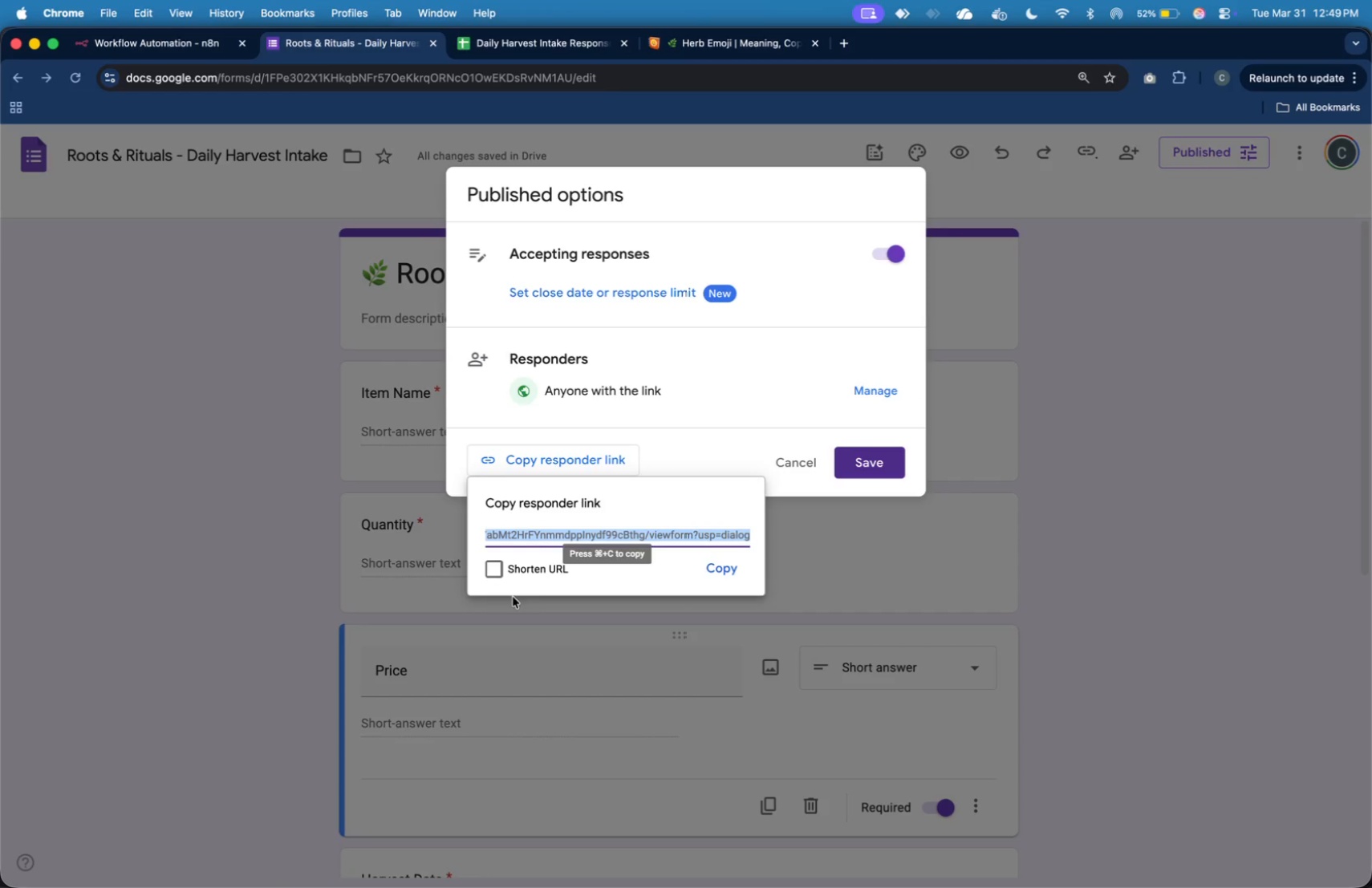 
left_click([493, 578])
 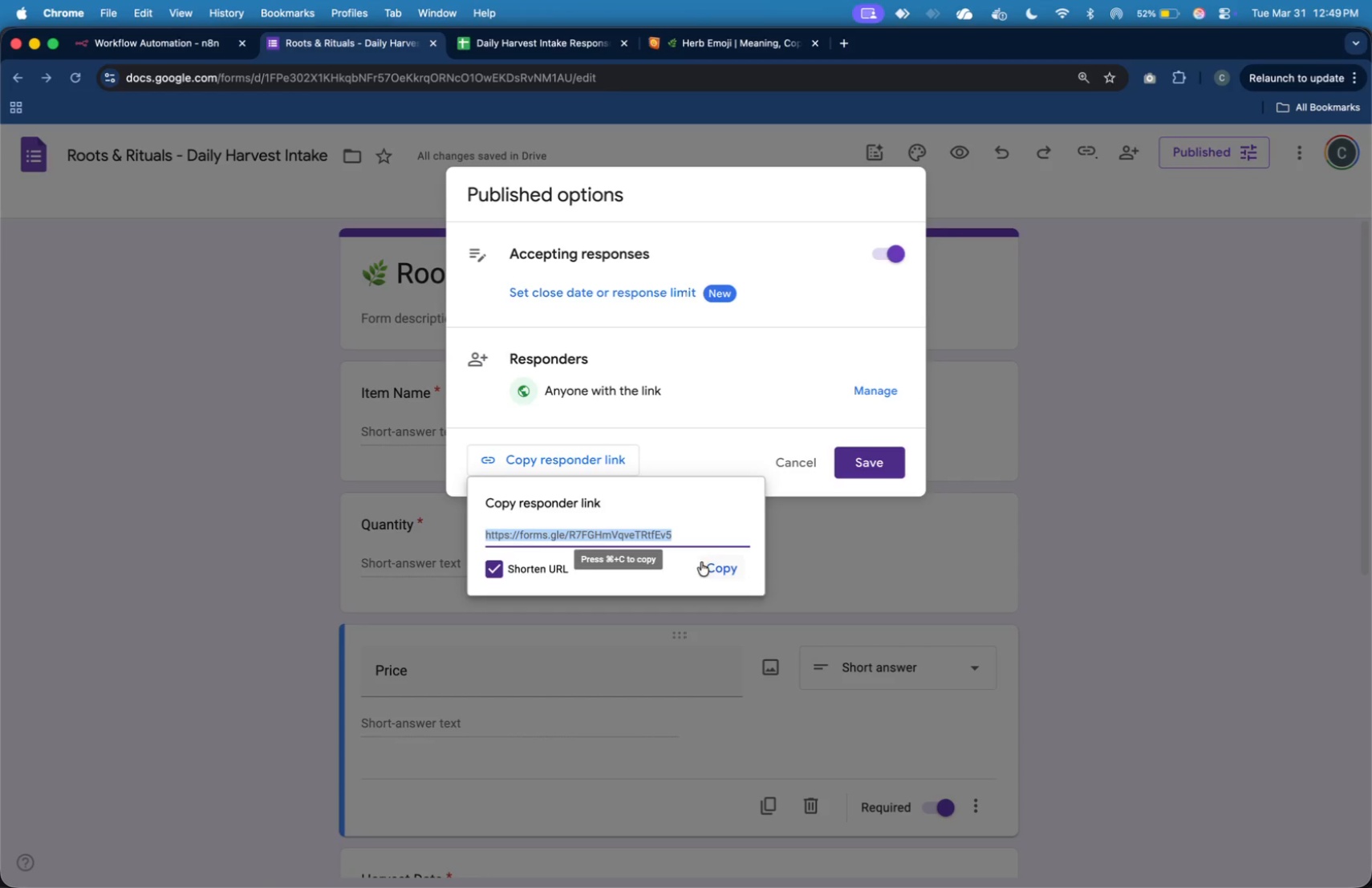 
left_click([716, 573])
 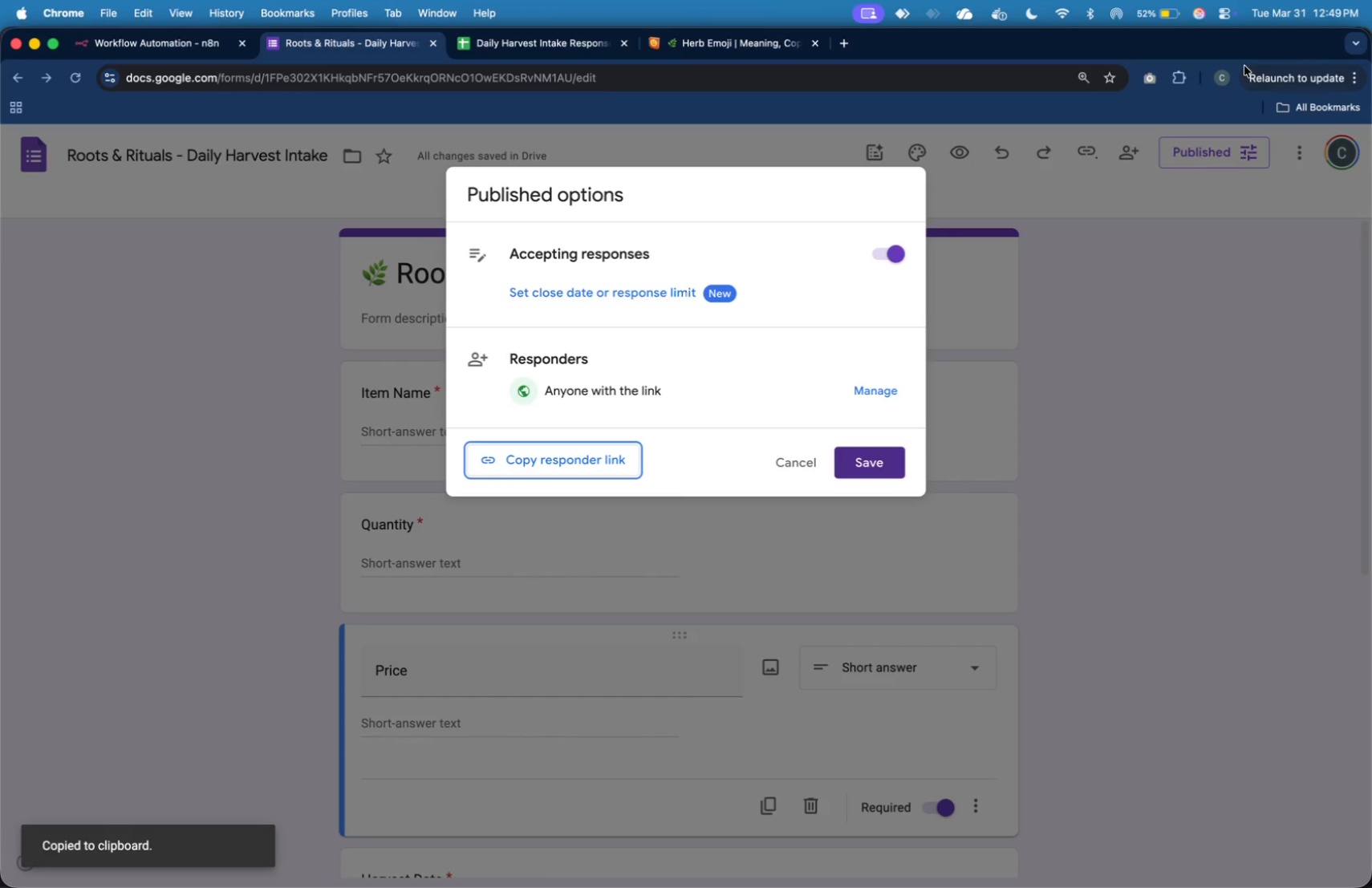 
left_click([1228, 72])
 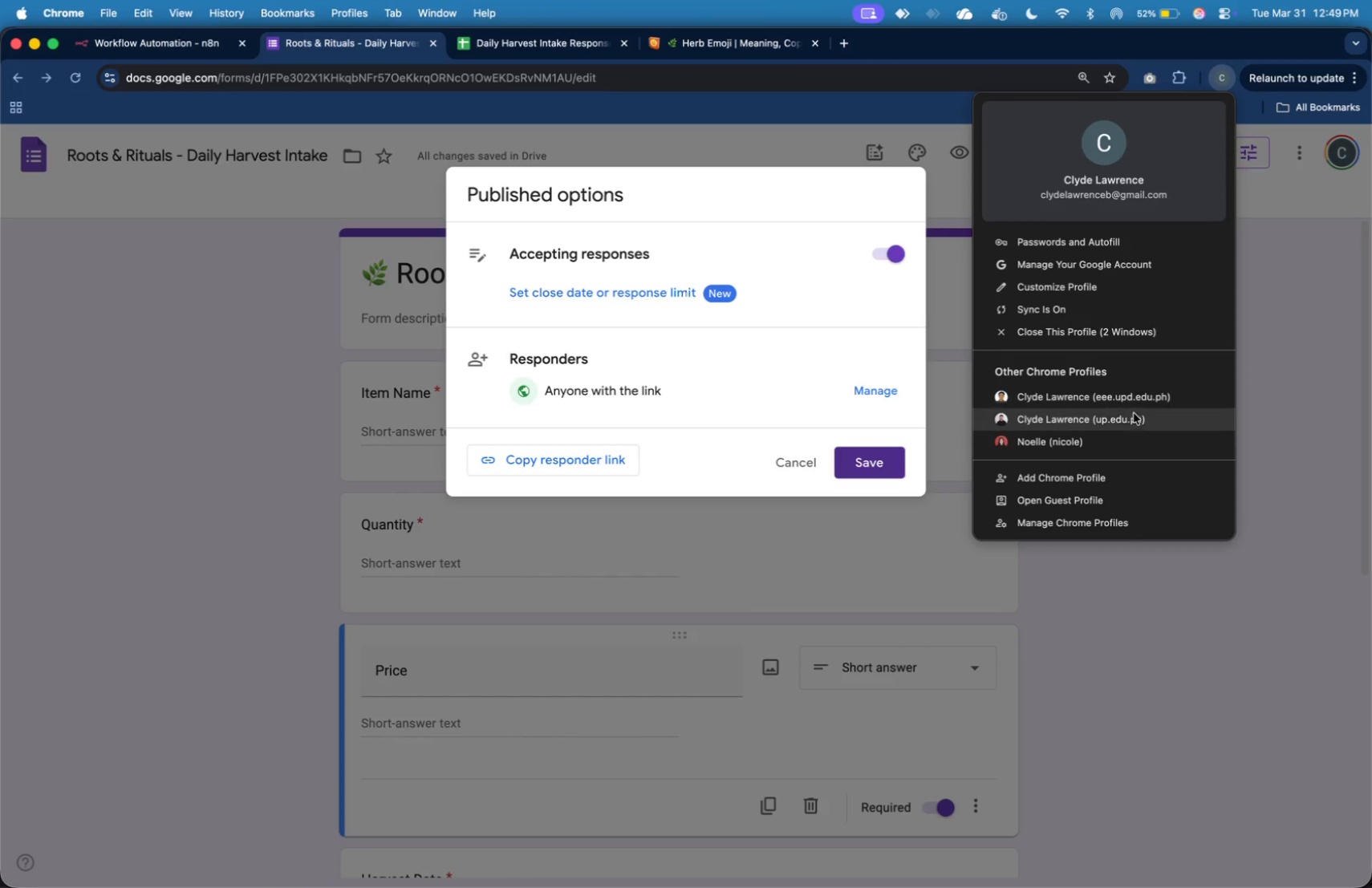 
left_click([1135, 421])
 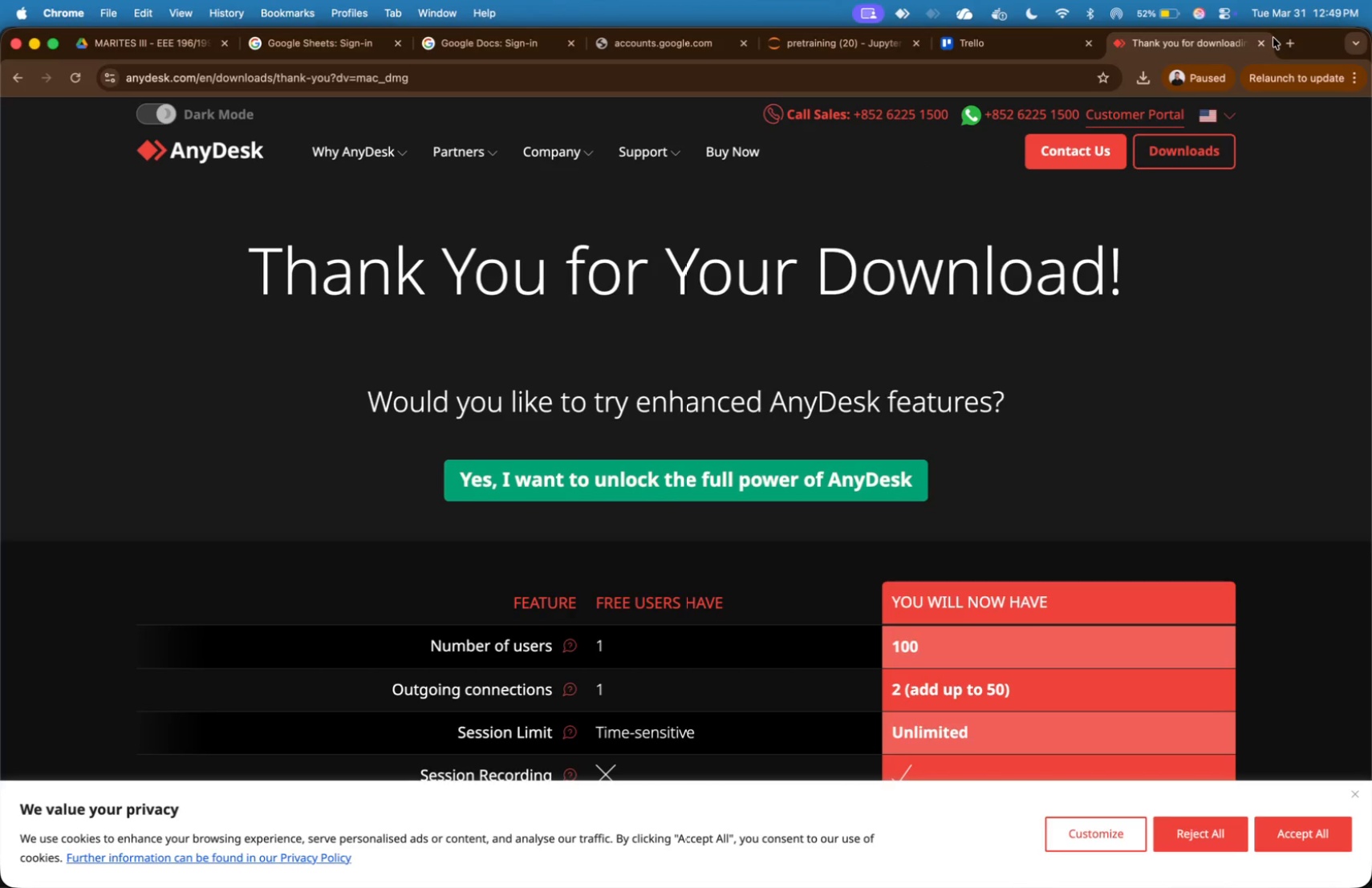 
left_click([1292, 48])
 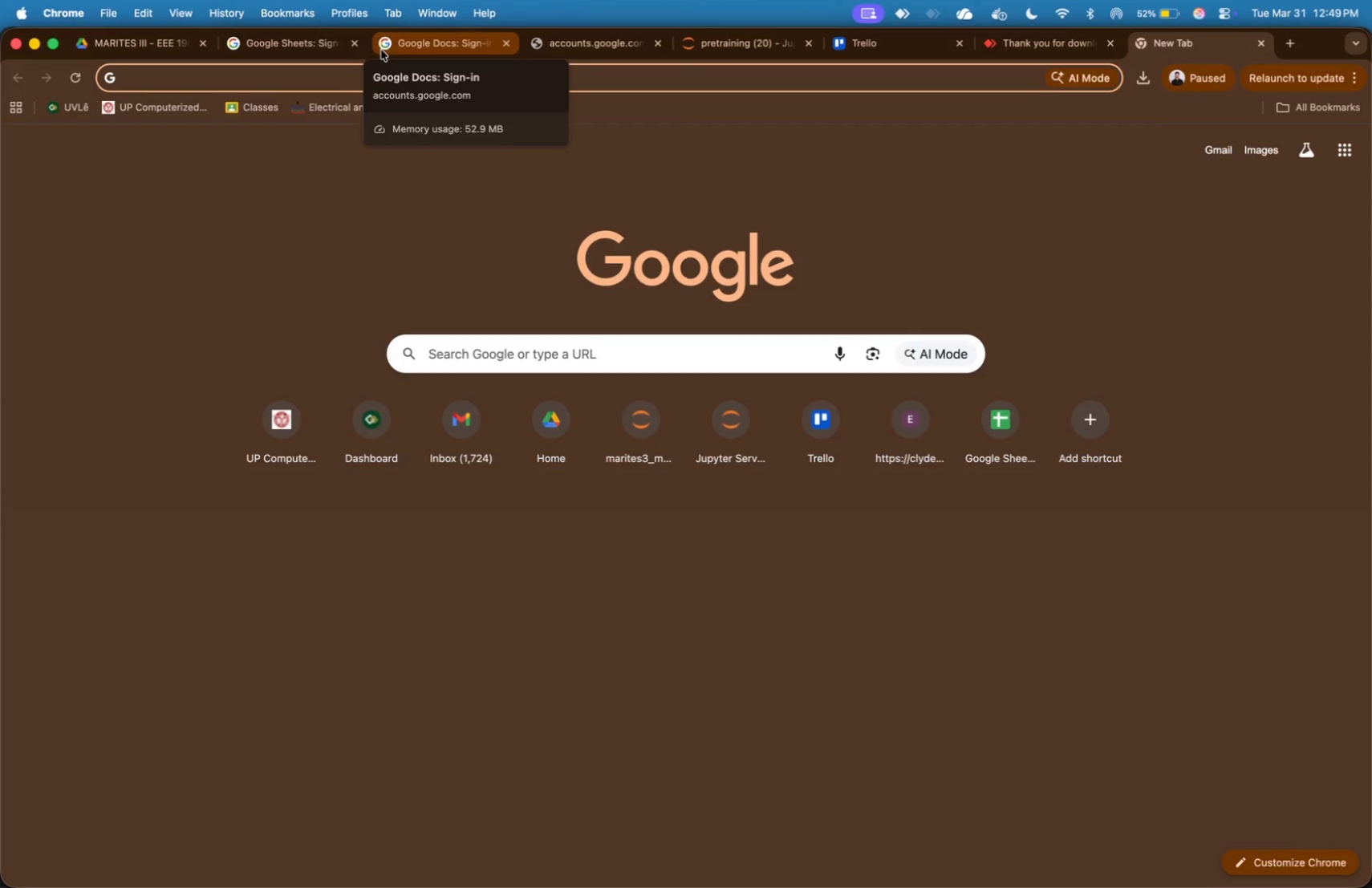 
left_click([355, 43])
 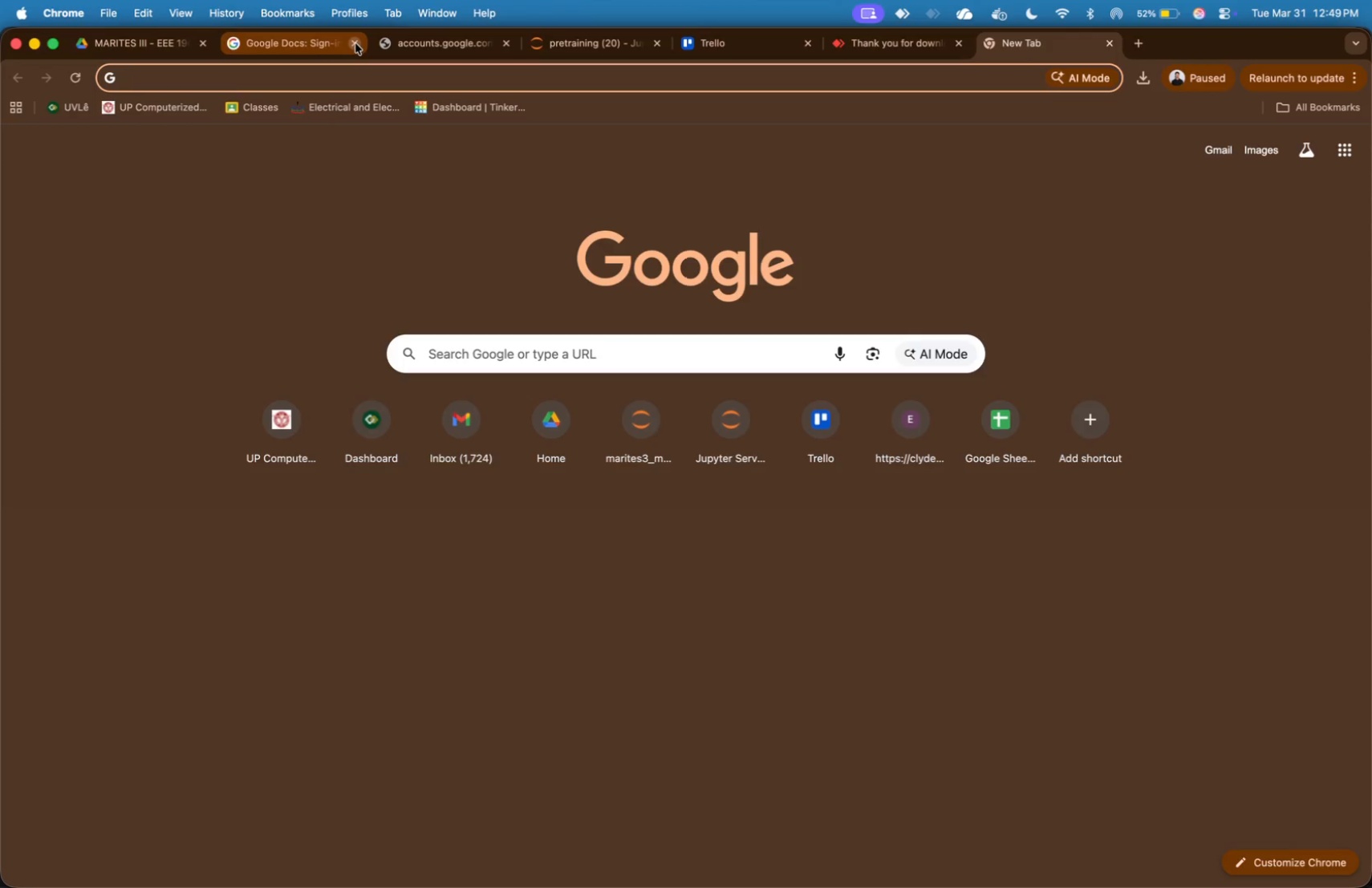 
left_click([355, 43])
 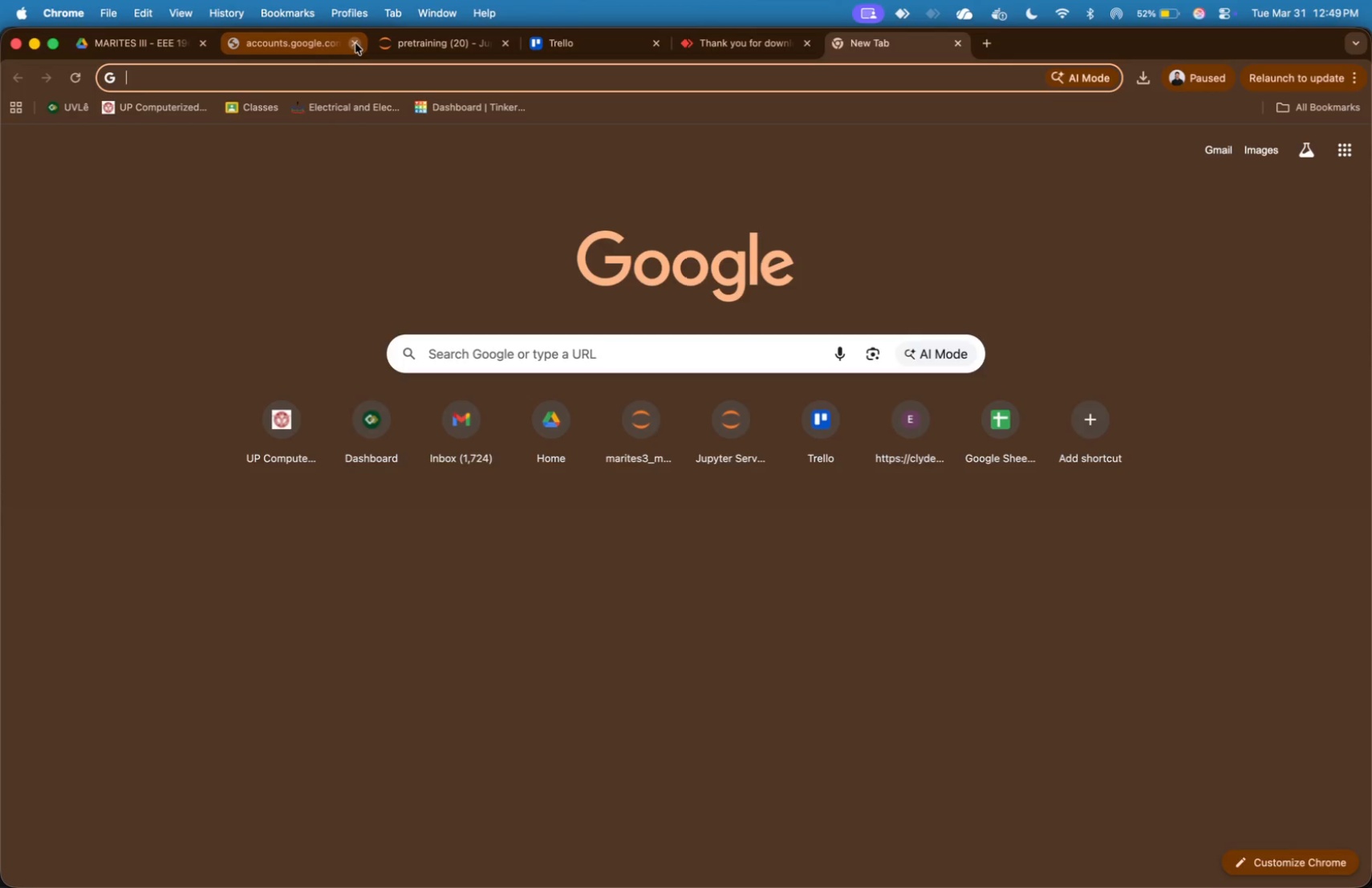 
left_click([355, 43])
 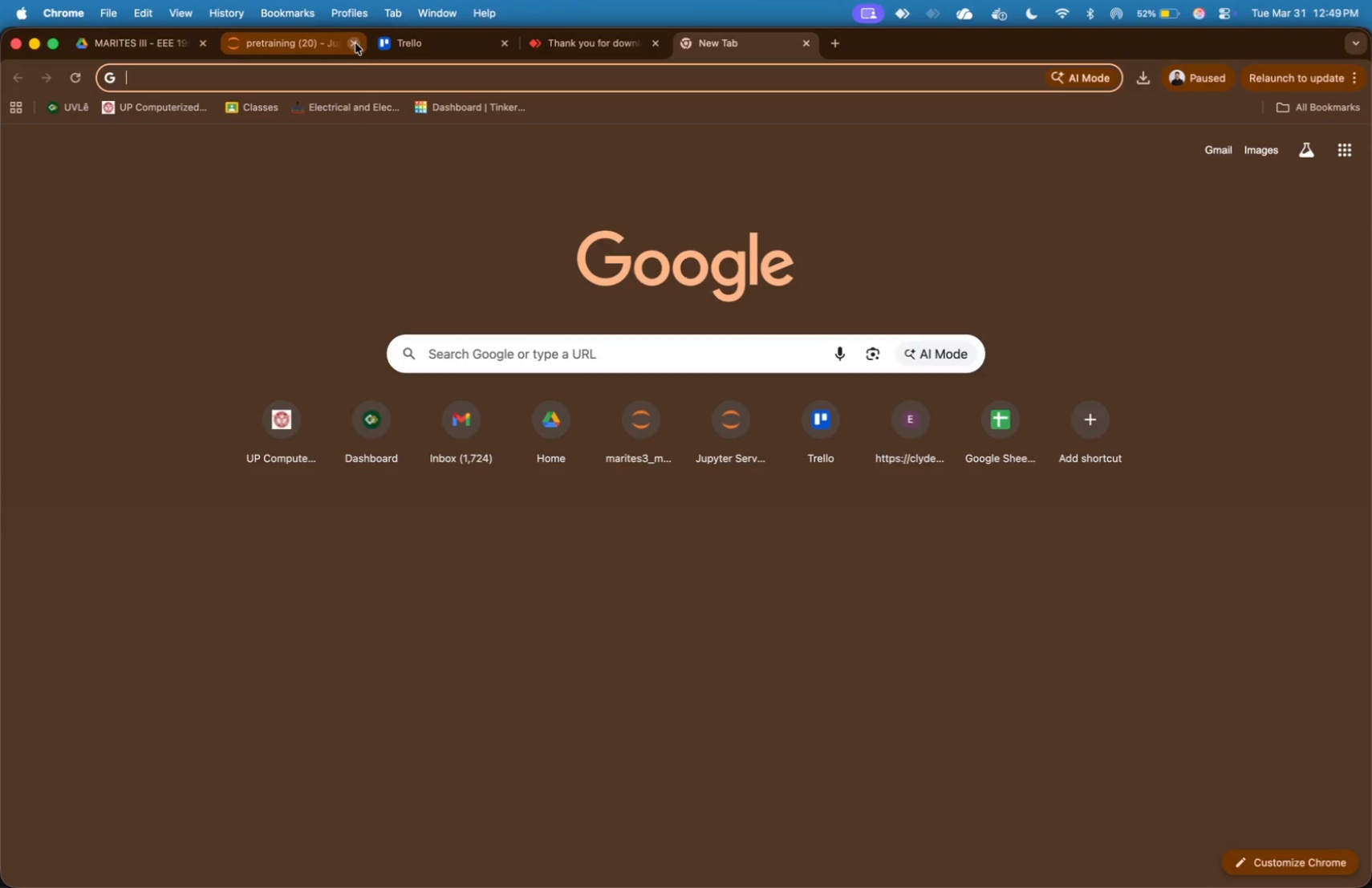 
left_click([355, 43])
 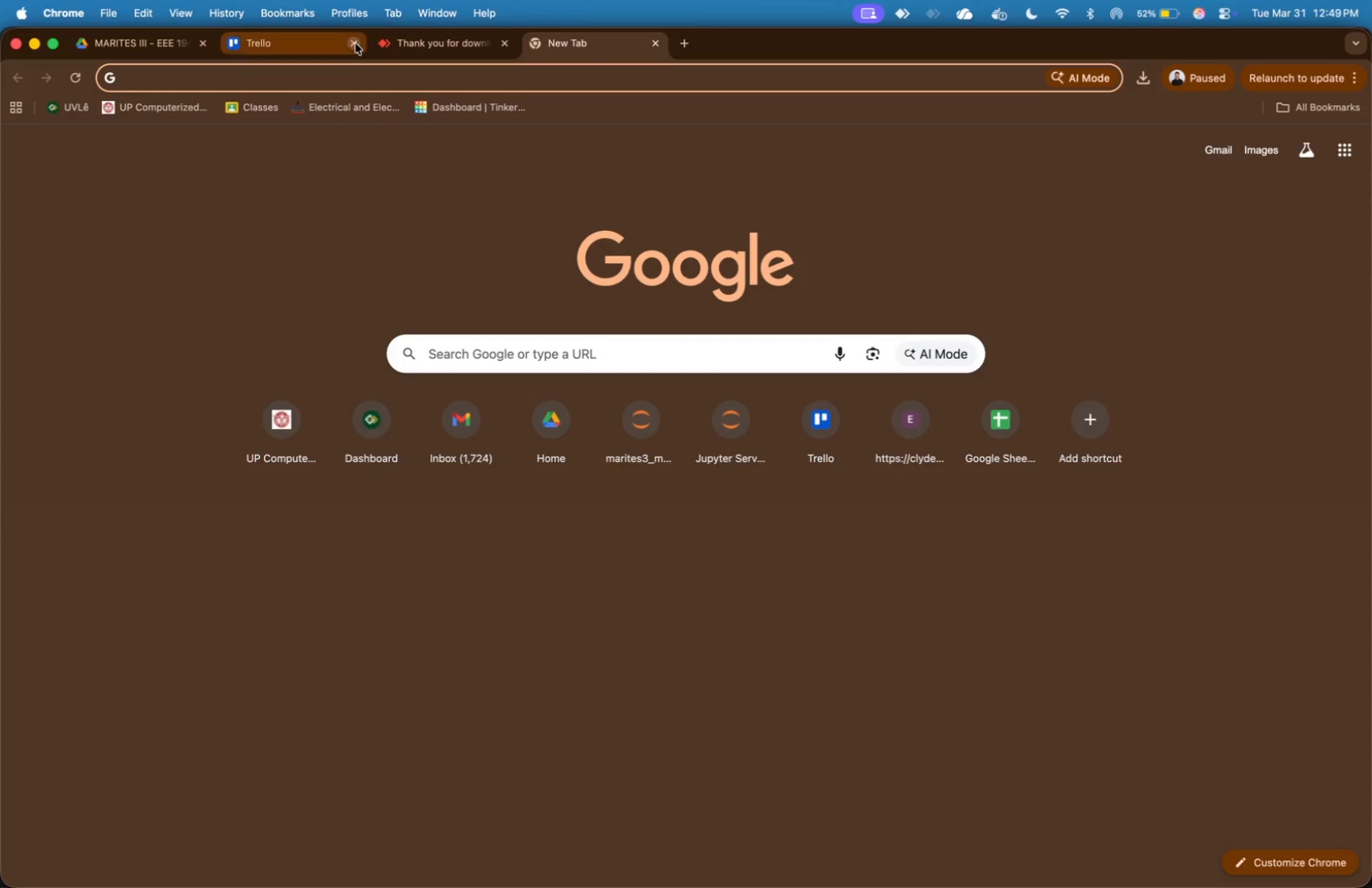 
left_click([355, 43])
 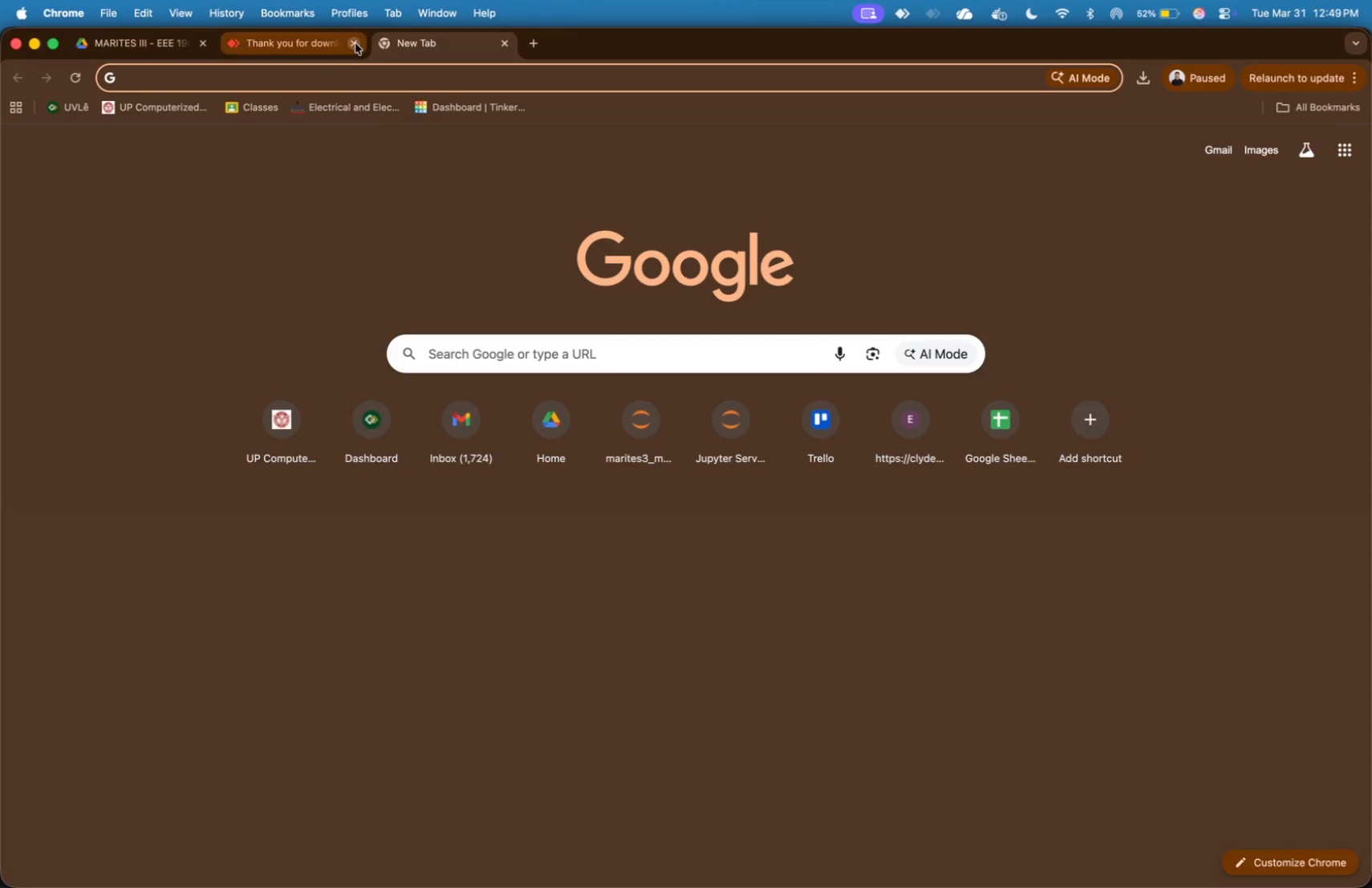 
left_click([355, 43])
 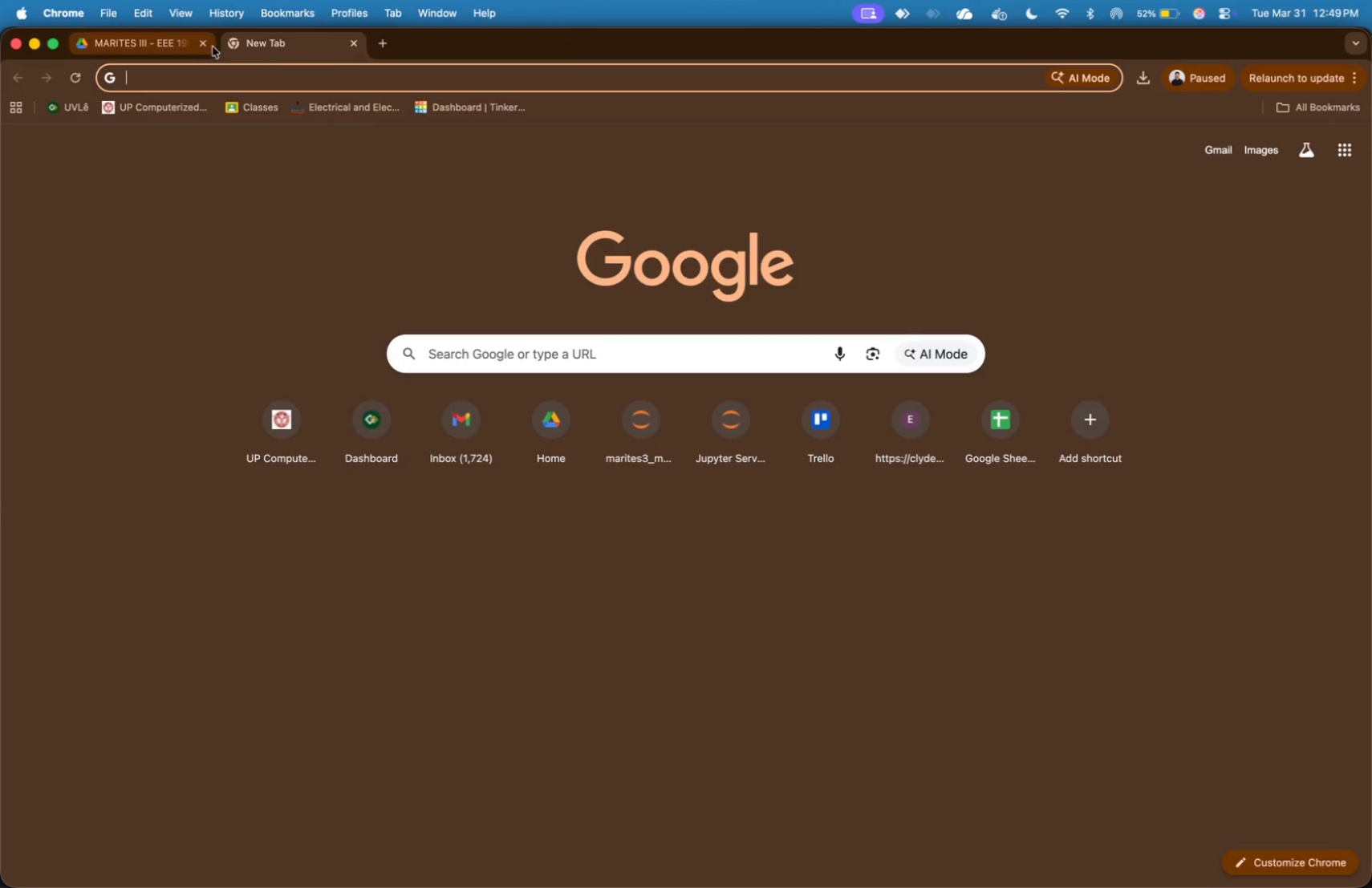 
left_click([208, 46])
 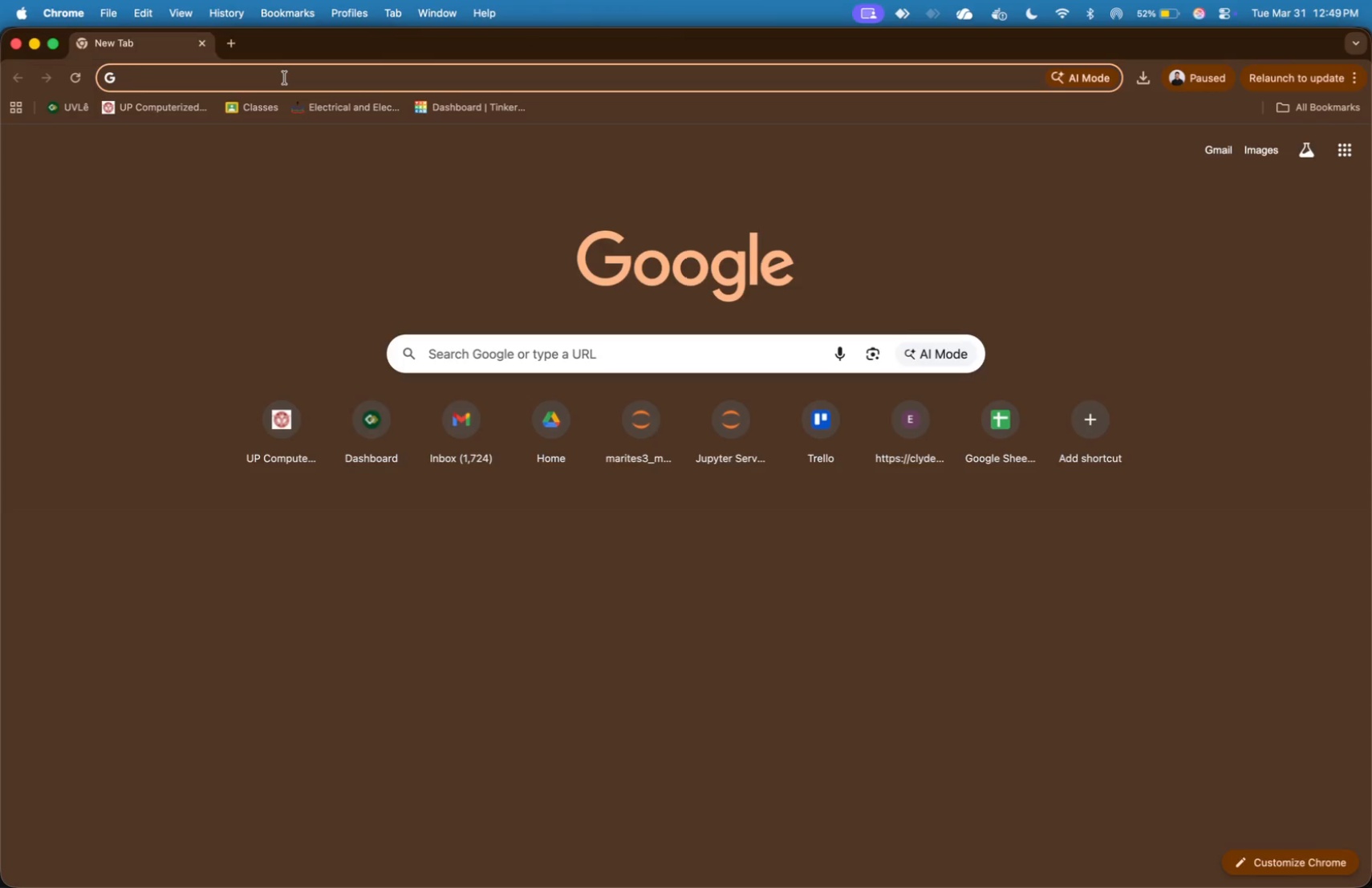 
left_click([285, 78])
 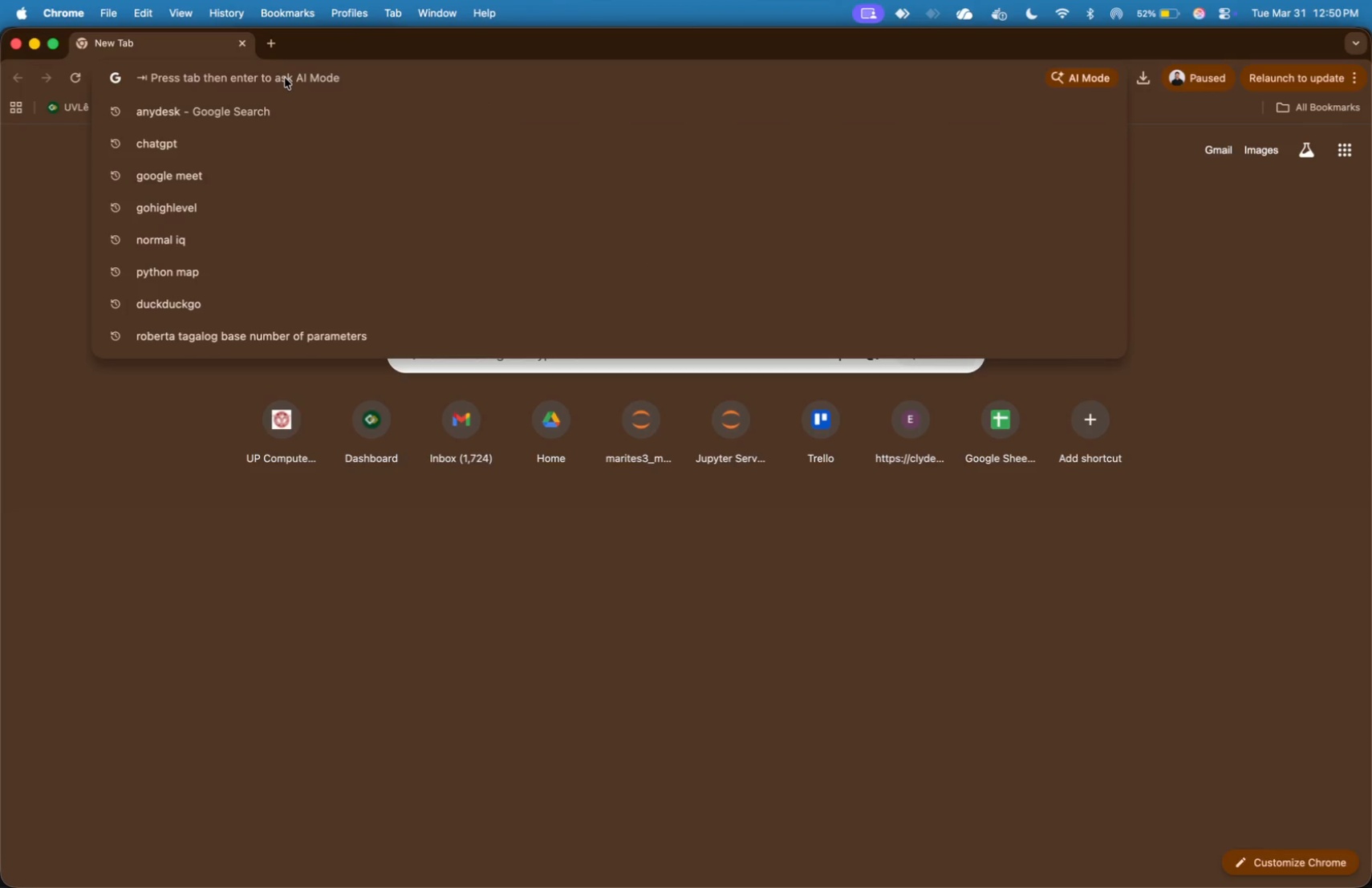 
key(Meta+V)
 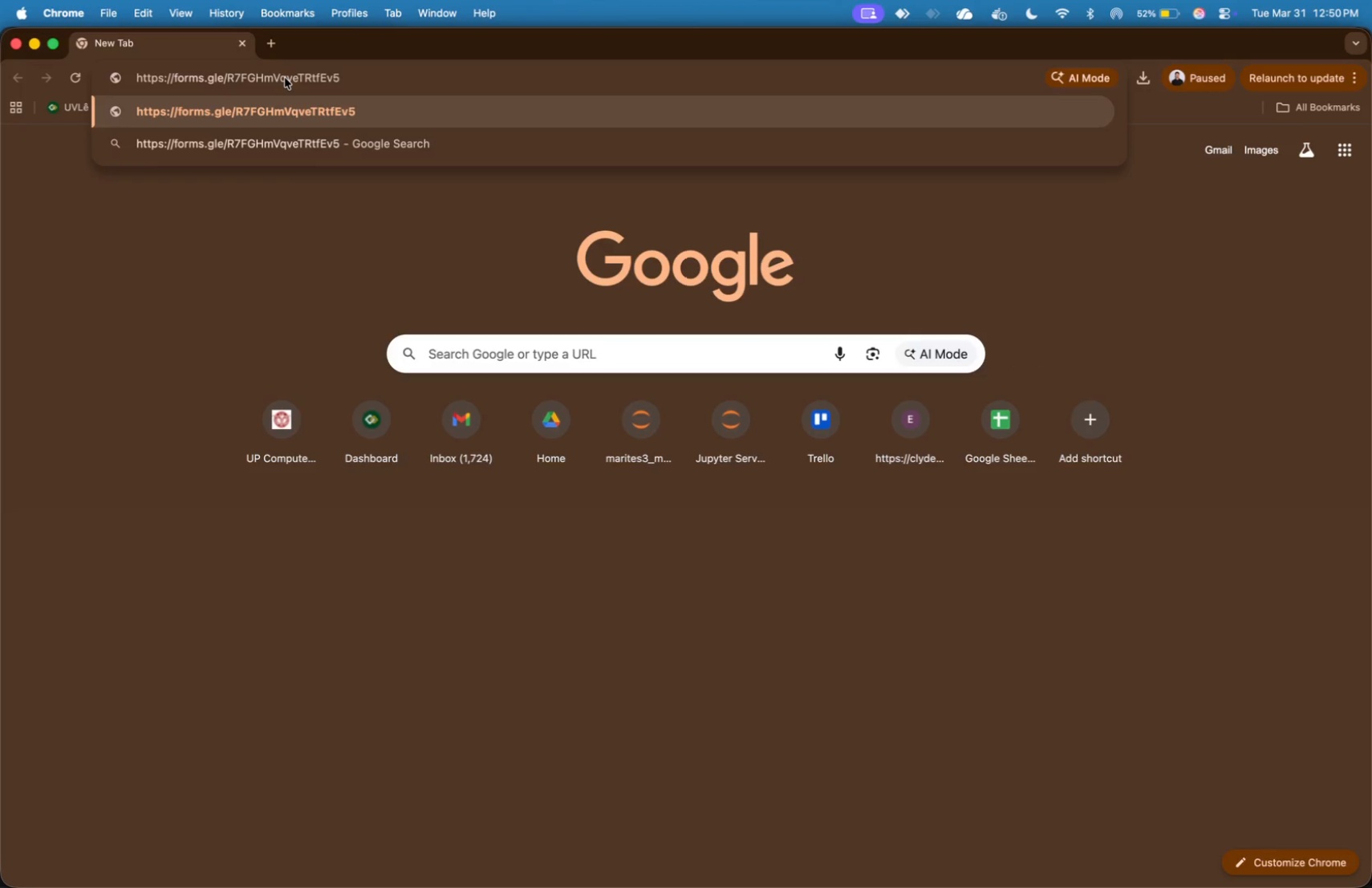 
key(Enter)
 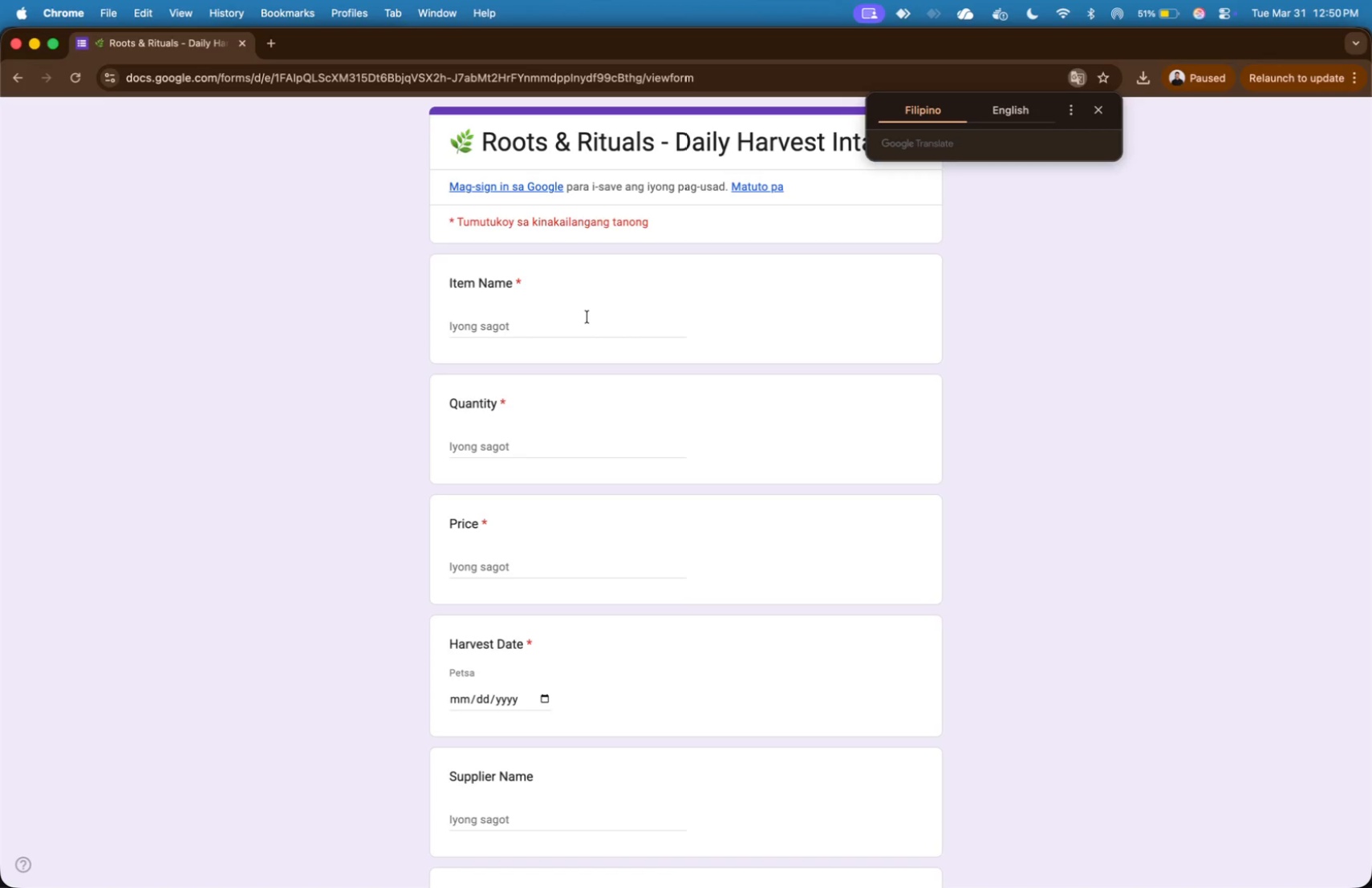 
left_click([495, 322])
 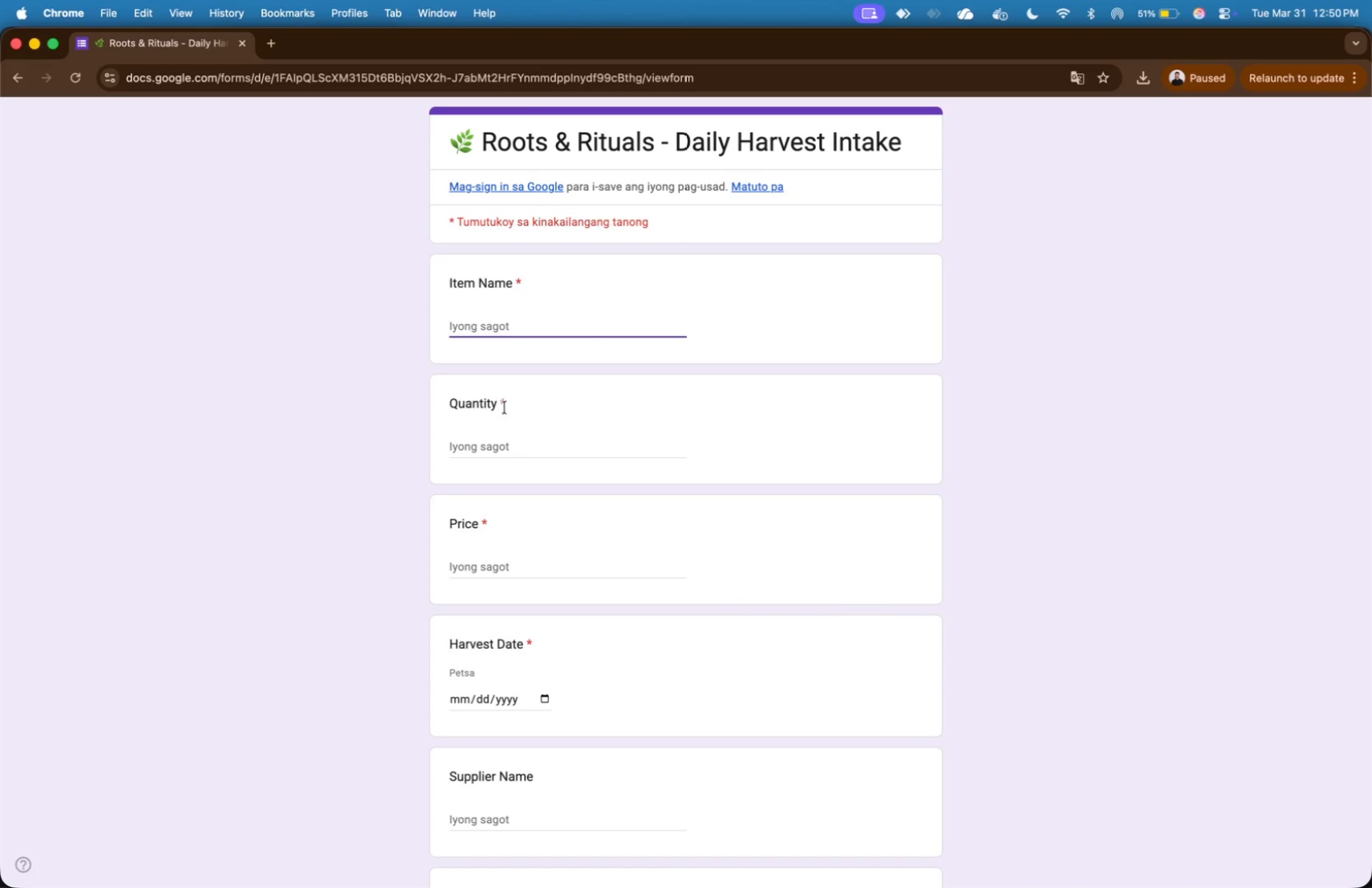 
wait(6.11)
 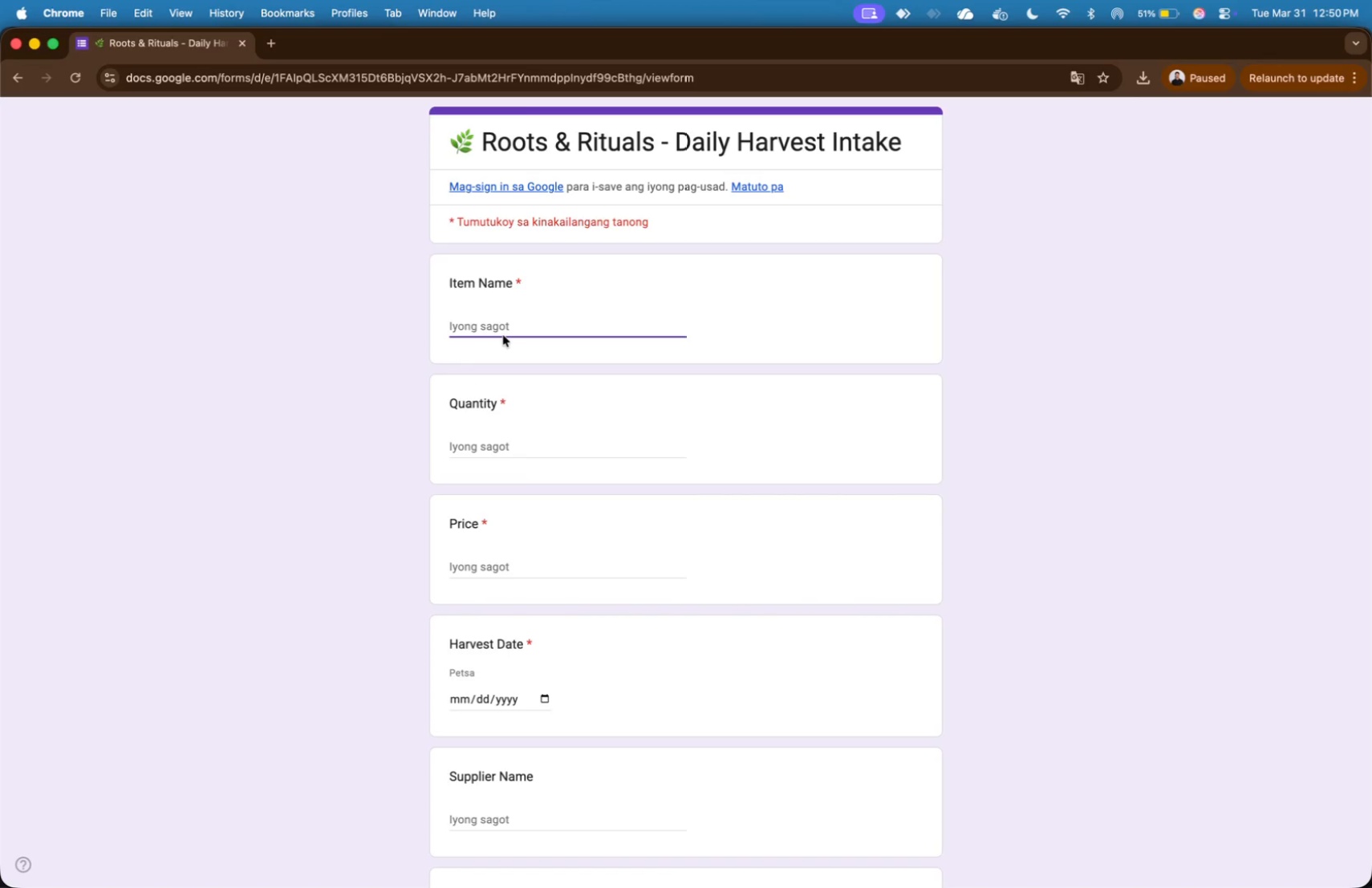 
type(Wild Mushroom)
 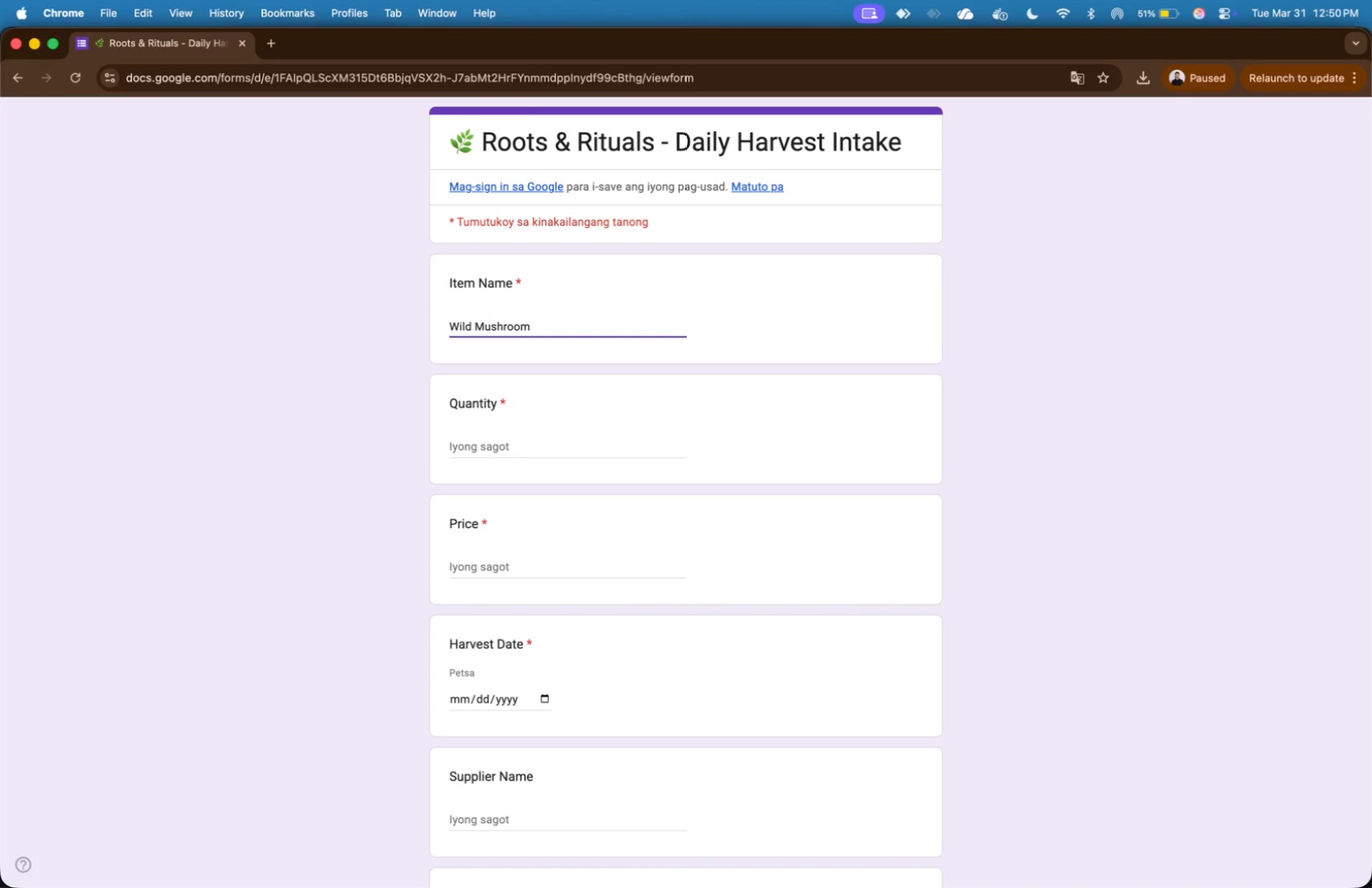 
left_click([527, 446])
 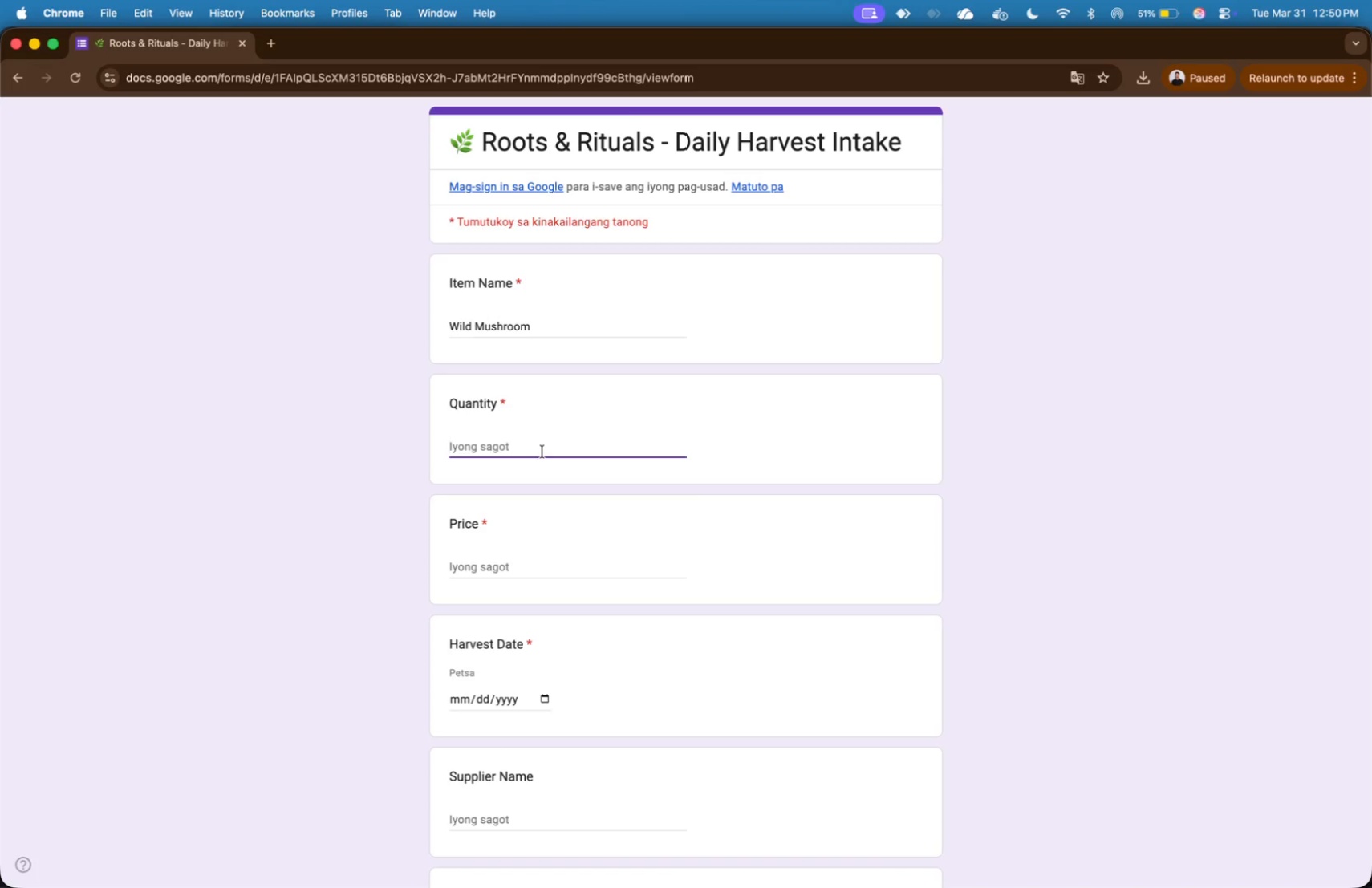 
type(5 kg)
 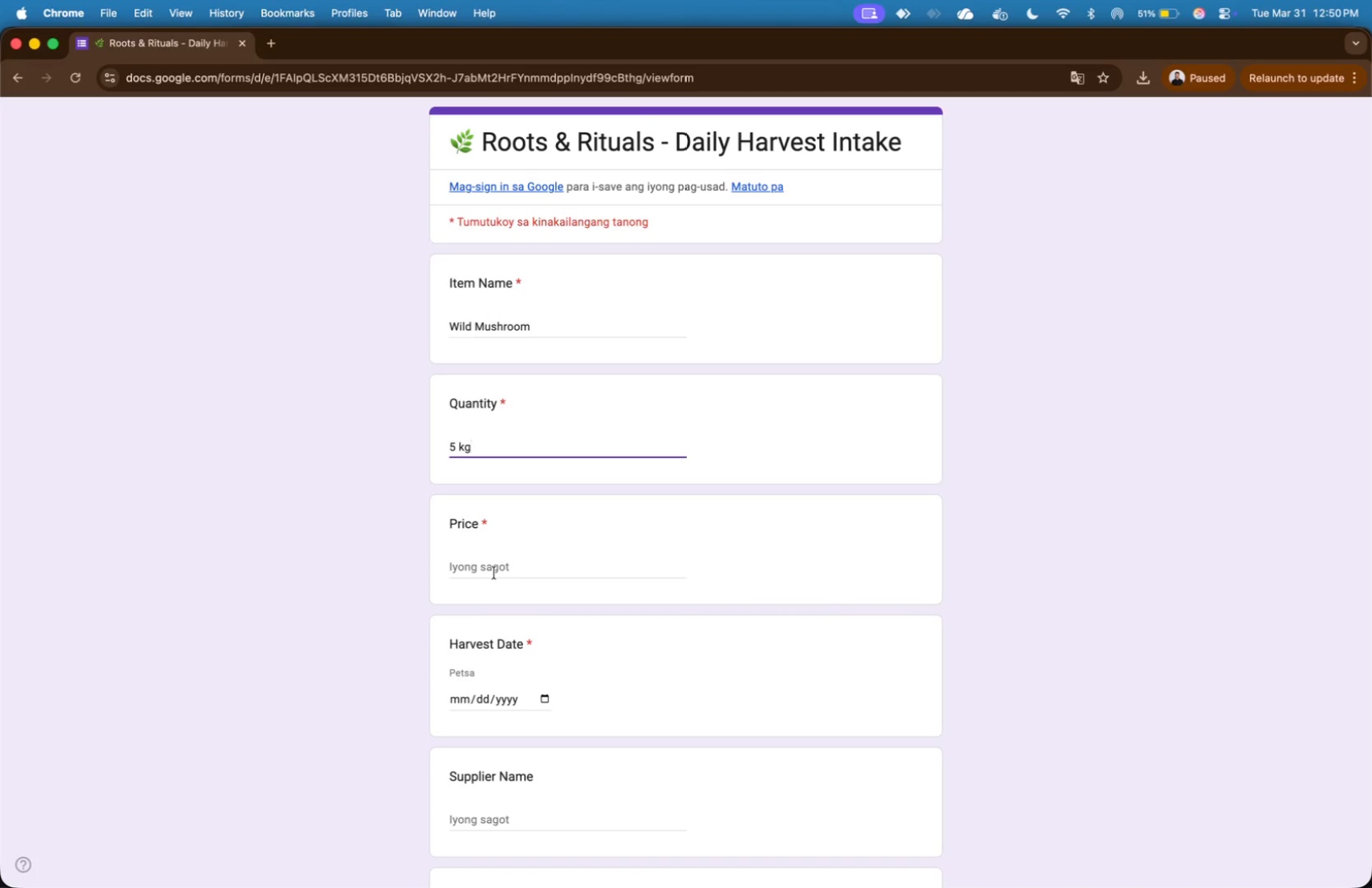 
left_click([493, 572])
 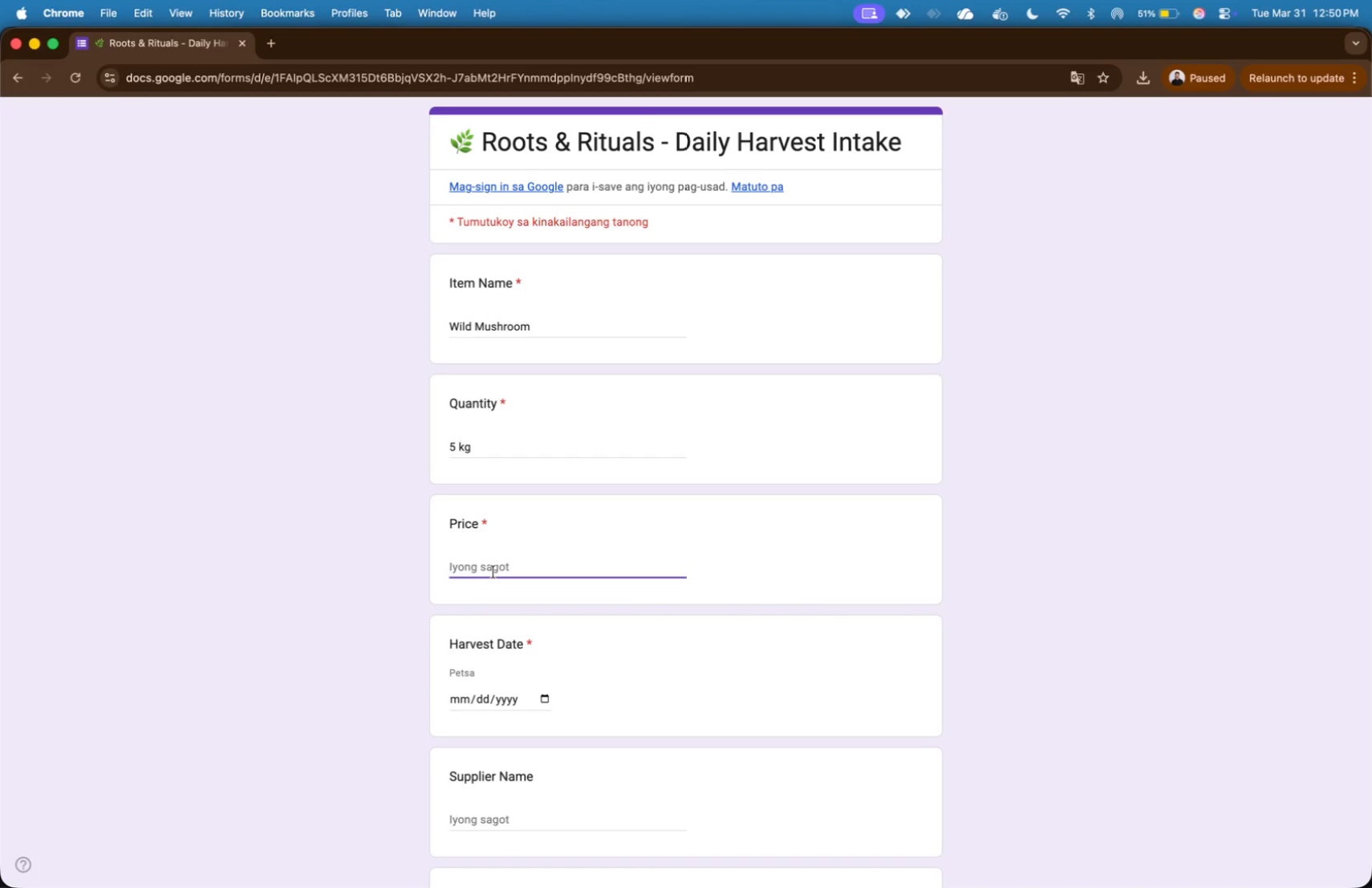 
type(300/kg)
 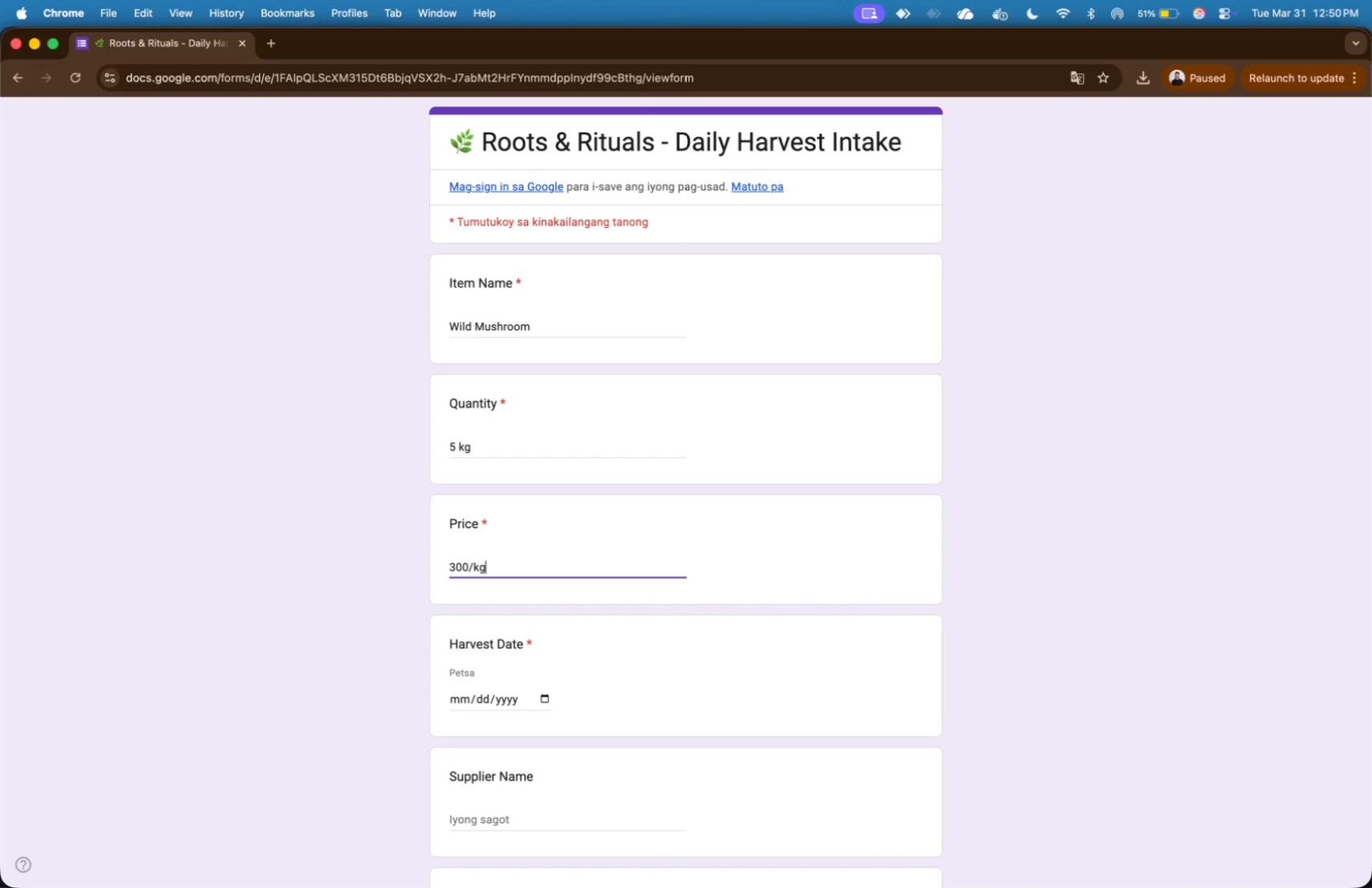 
scroll: coordinate [498, 574], scroll_direction: down, amount: 6.0
 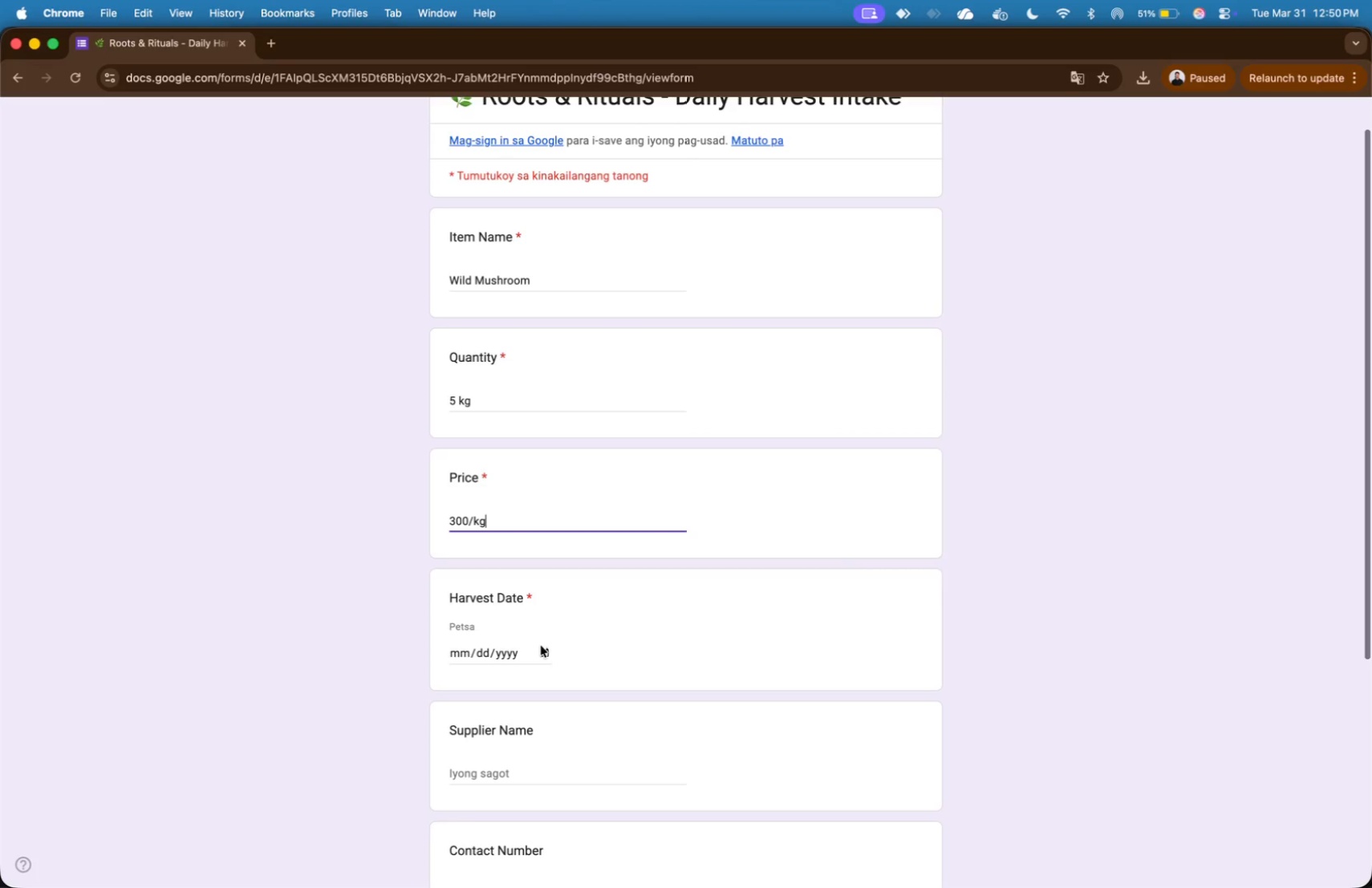 
left_click([541, 650])
 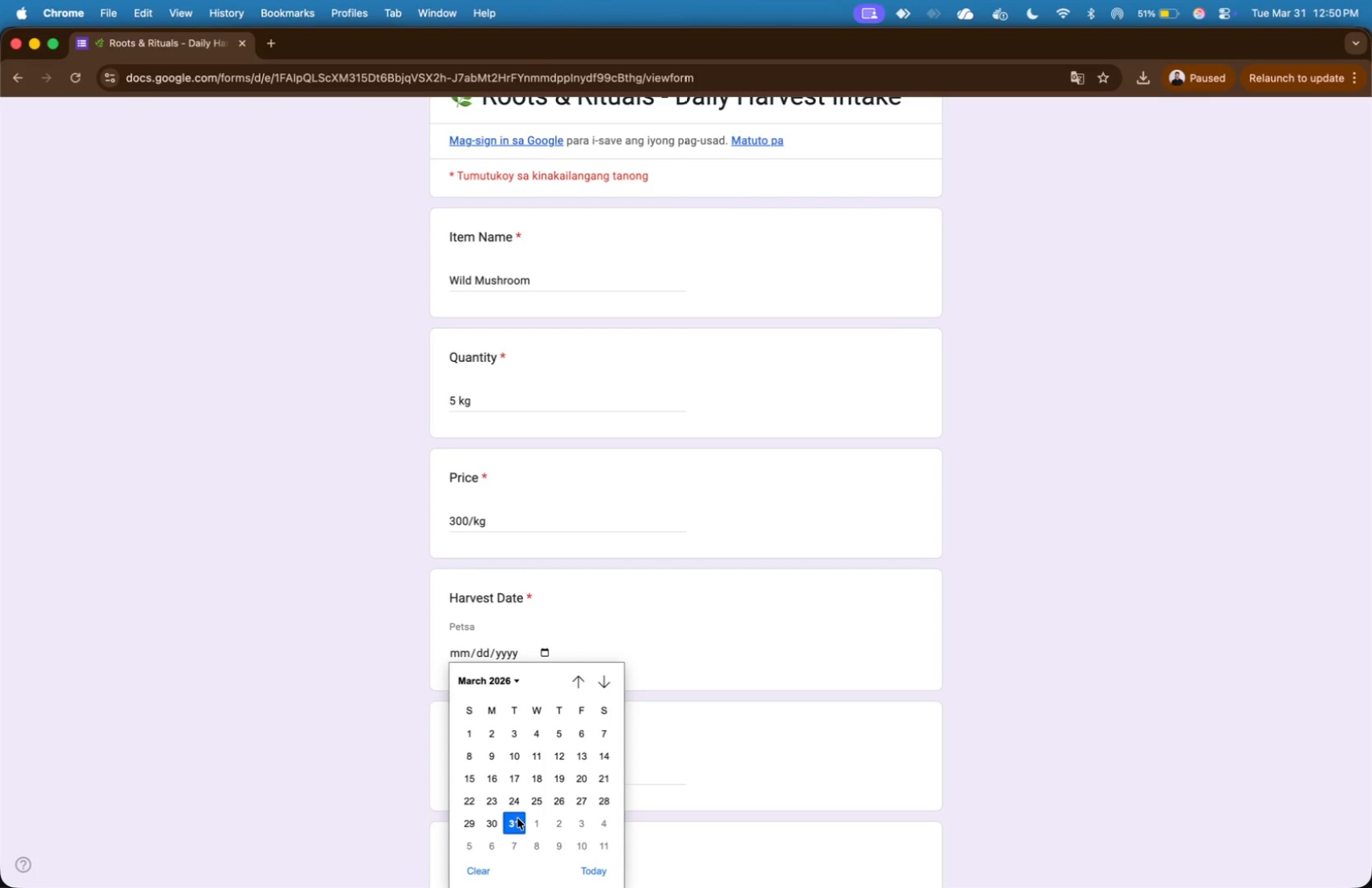 
left_click([518, 819])
 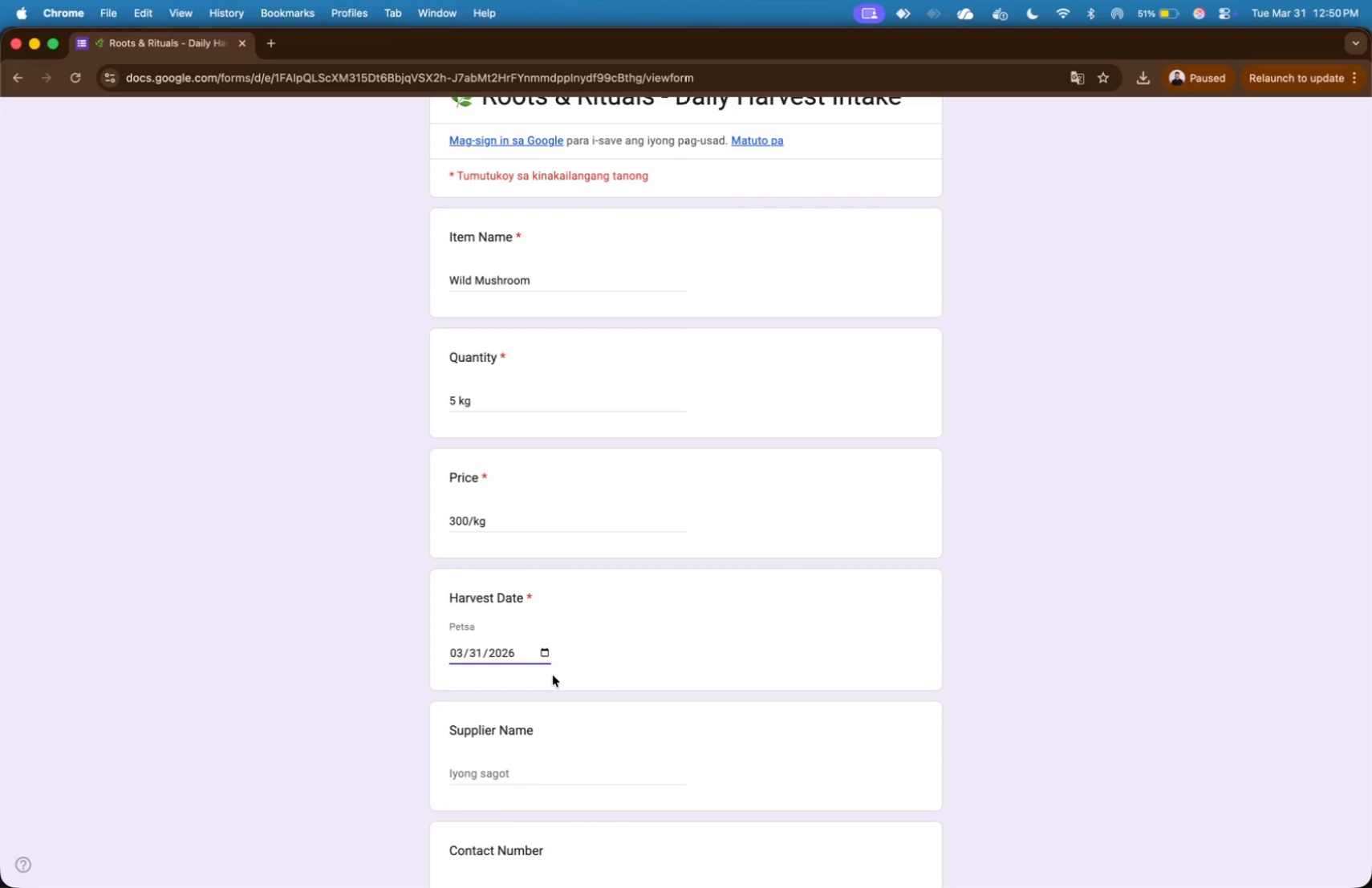 
scroll: coordinate [554, 673], scroll_direction: down, amount: 17.0
 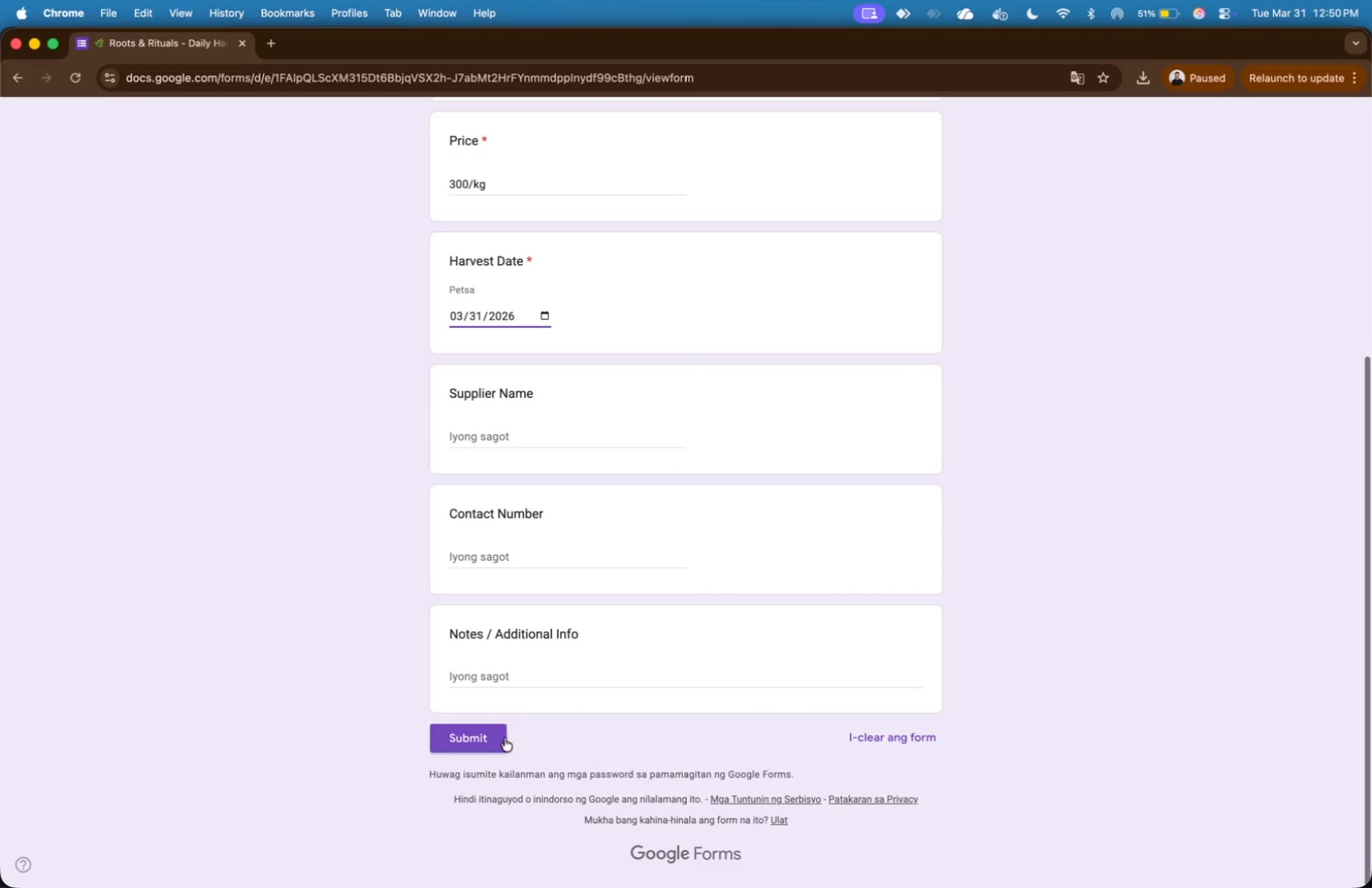 
left_click([504, 740])
 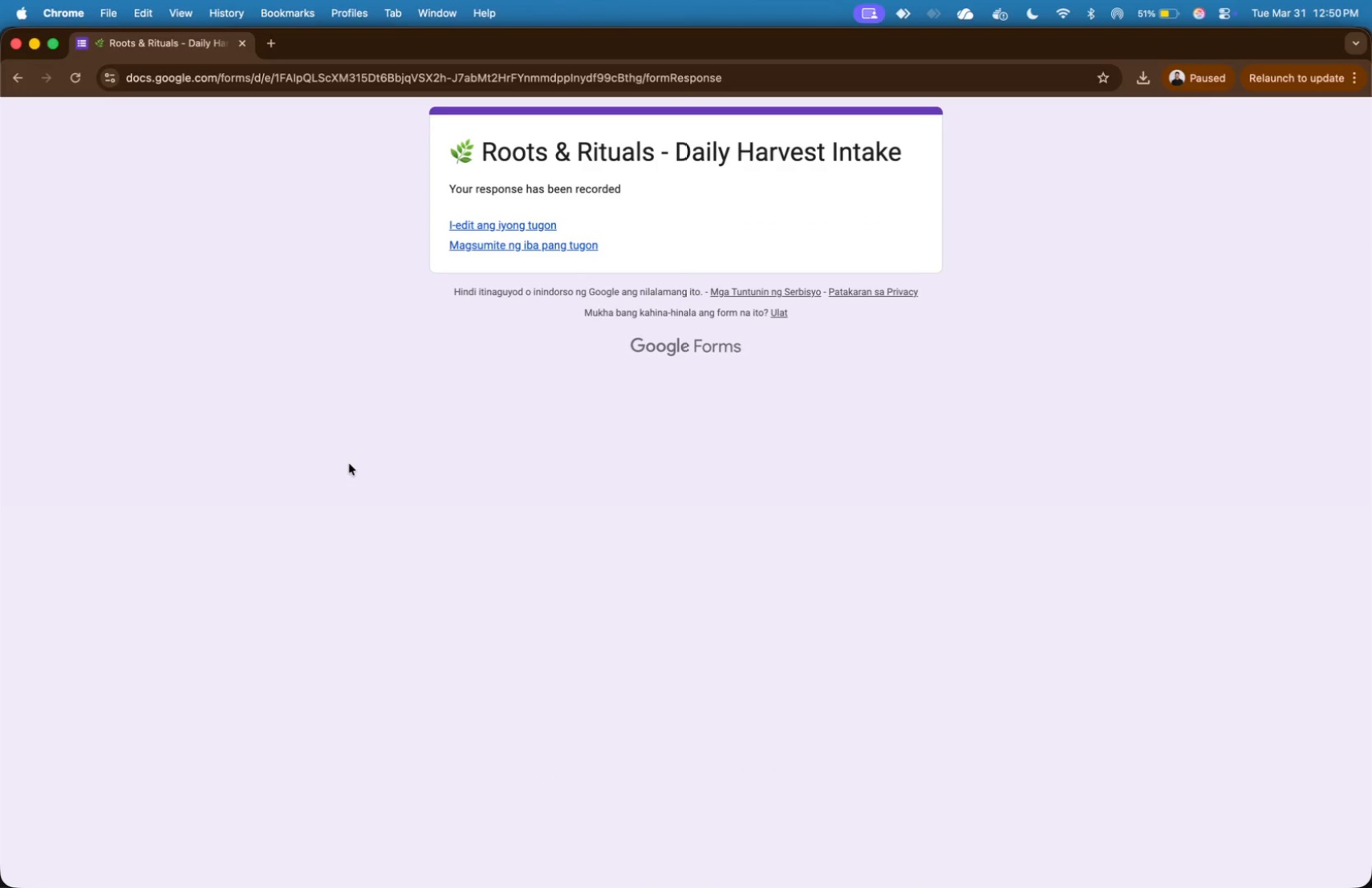 
key(Meta+Backquote)
 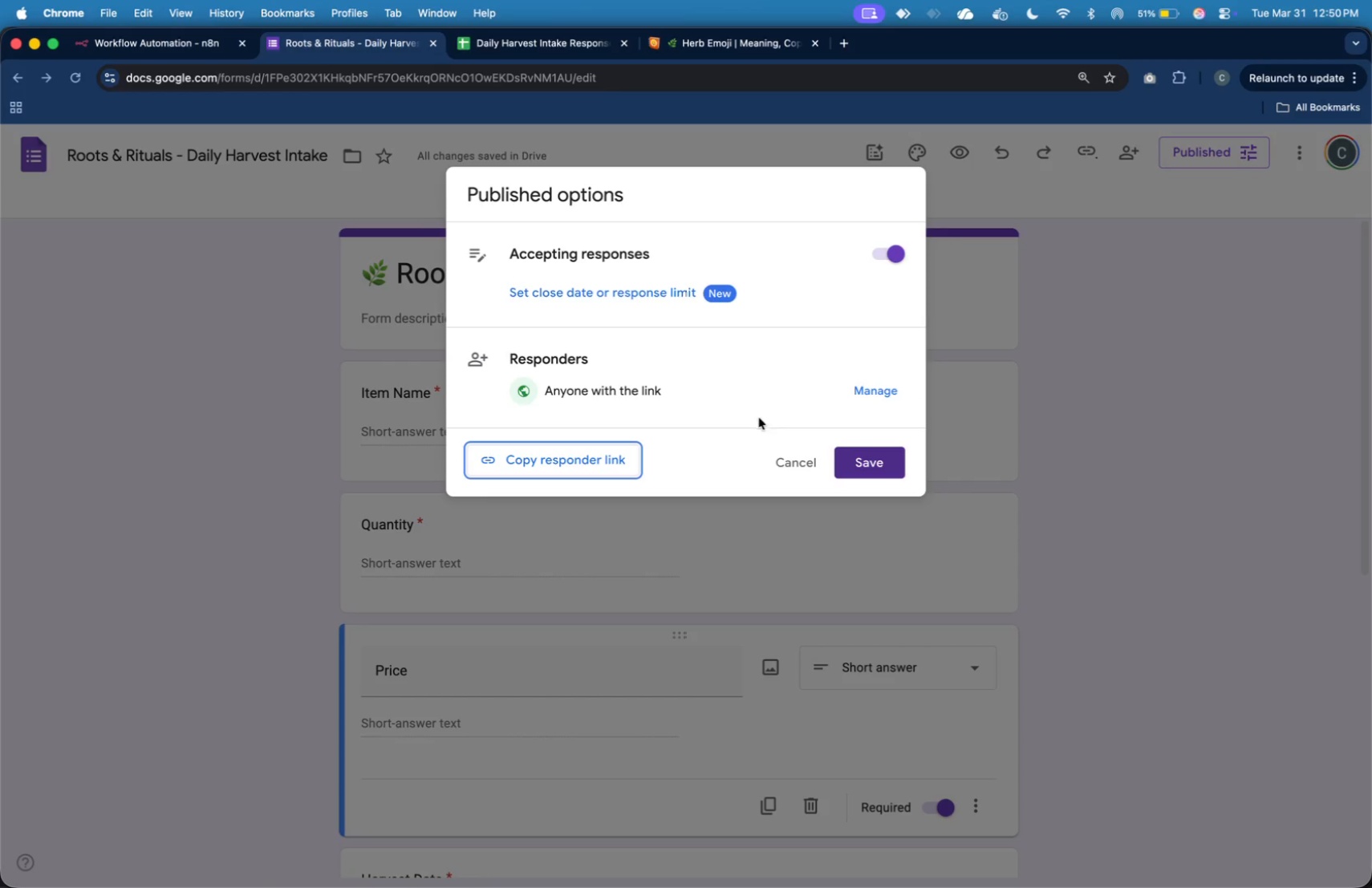 
left_click([790, 458])
 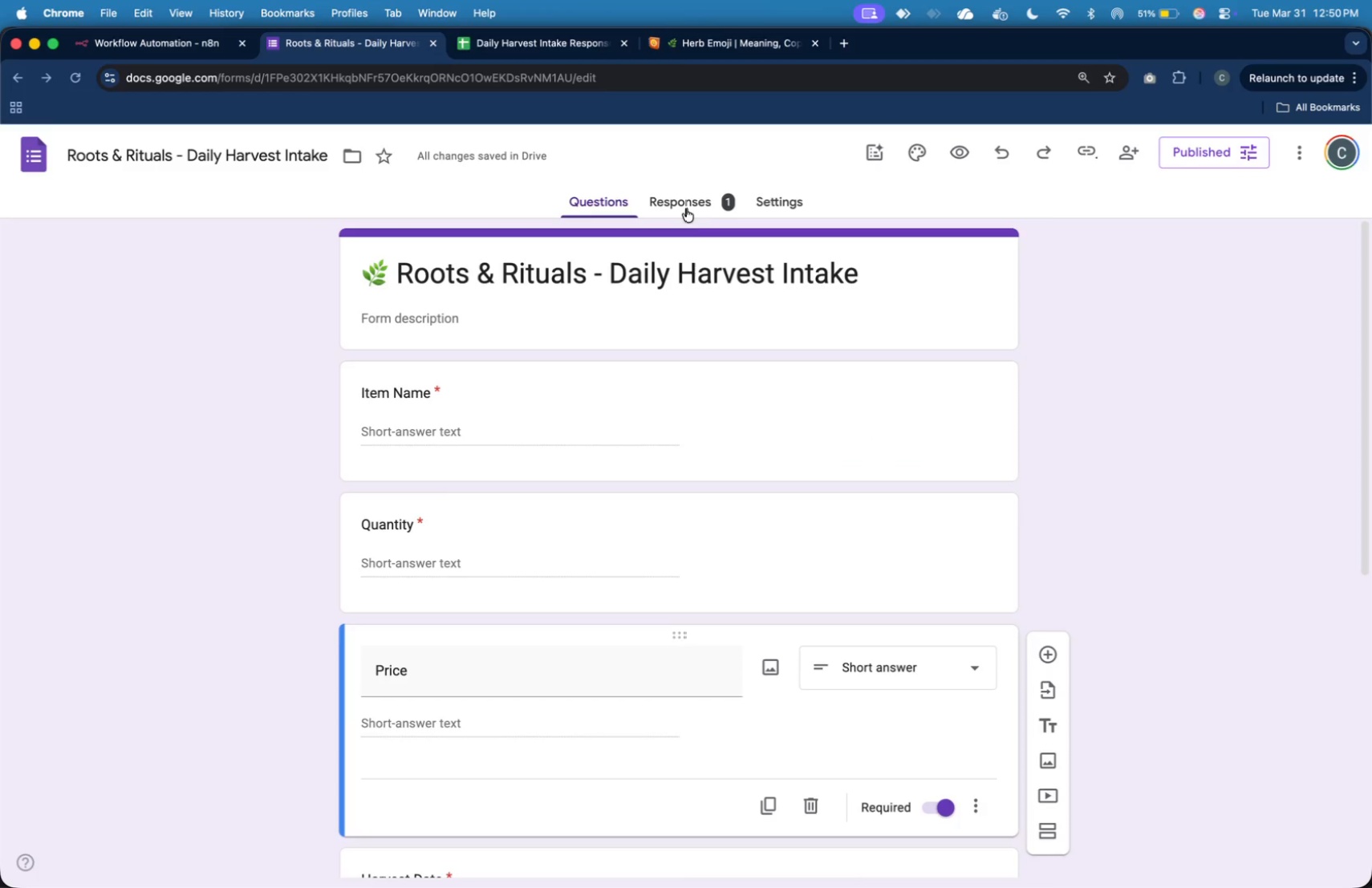 
left_click([694, 209])
 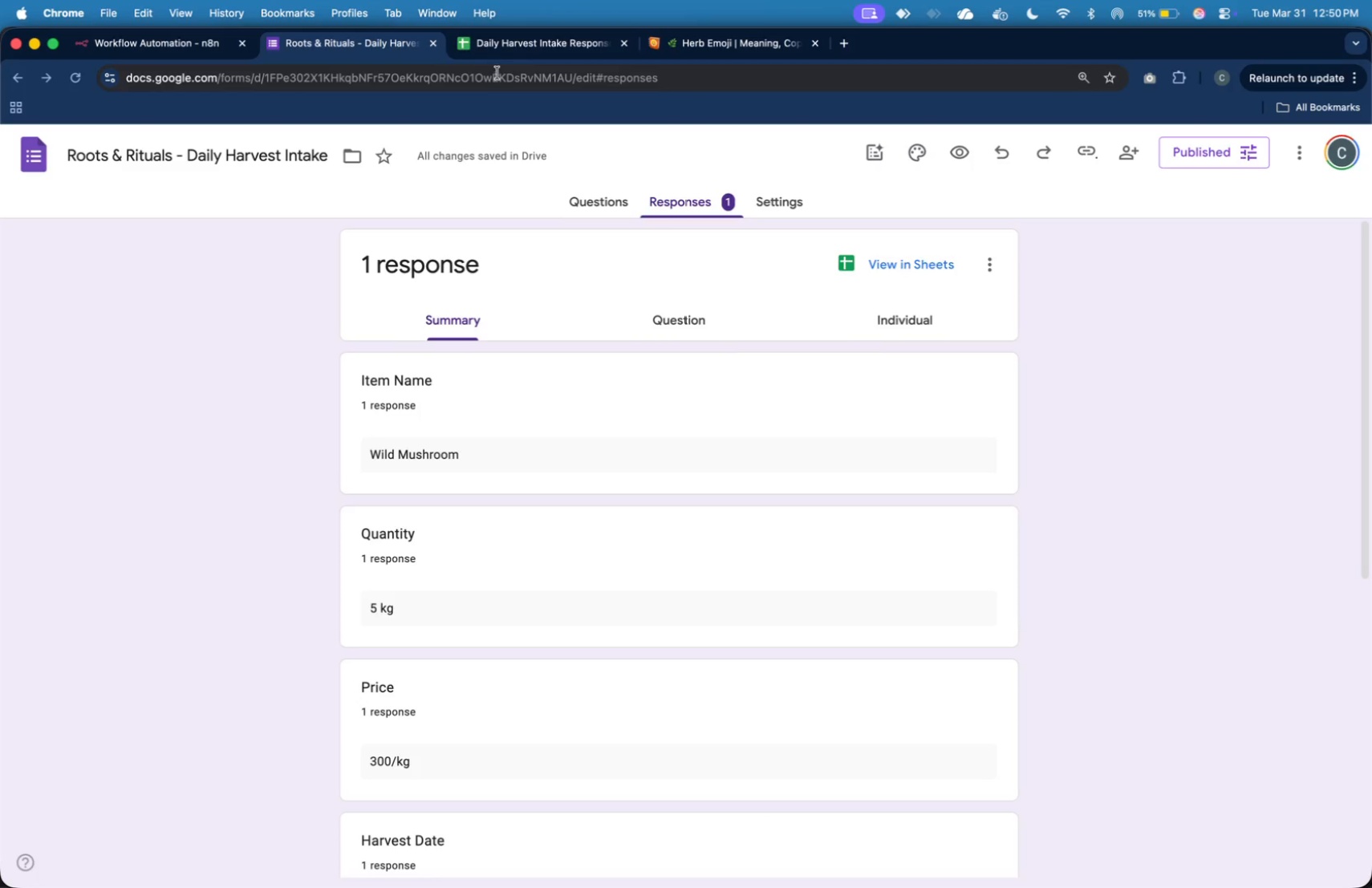 
left_click([503, 47])
 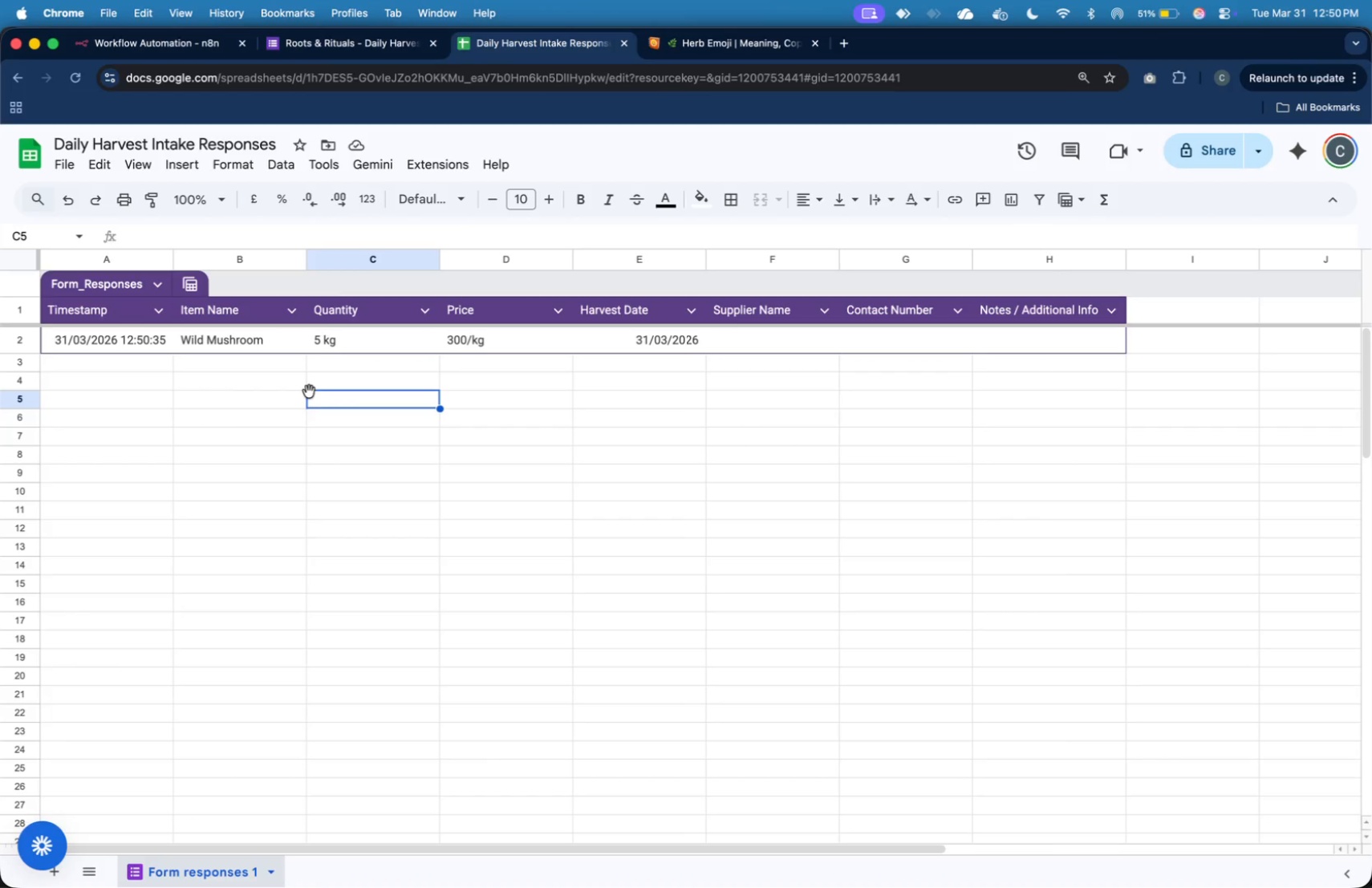 
wait(5.53)
 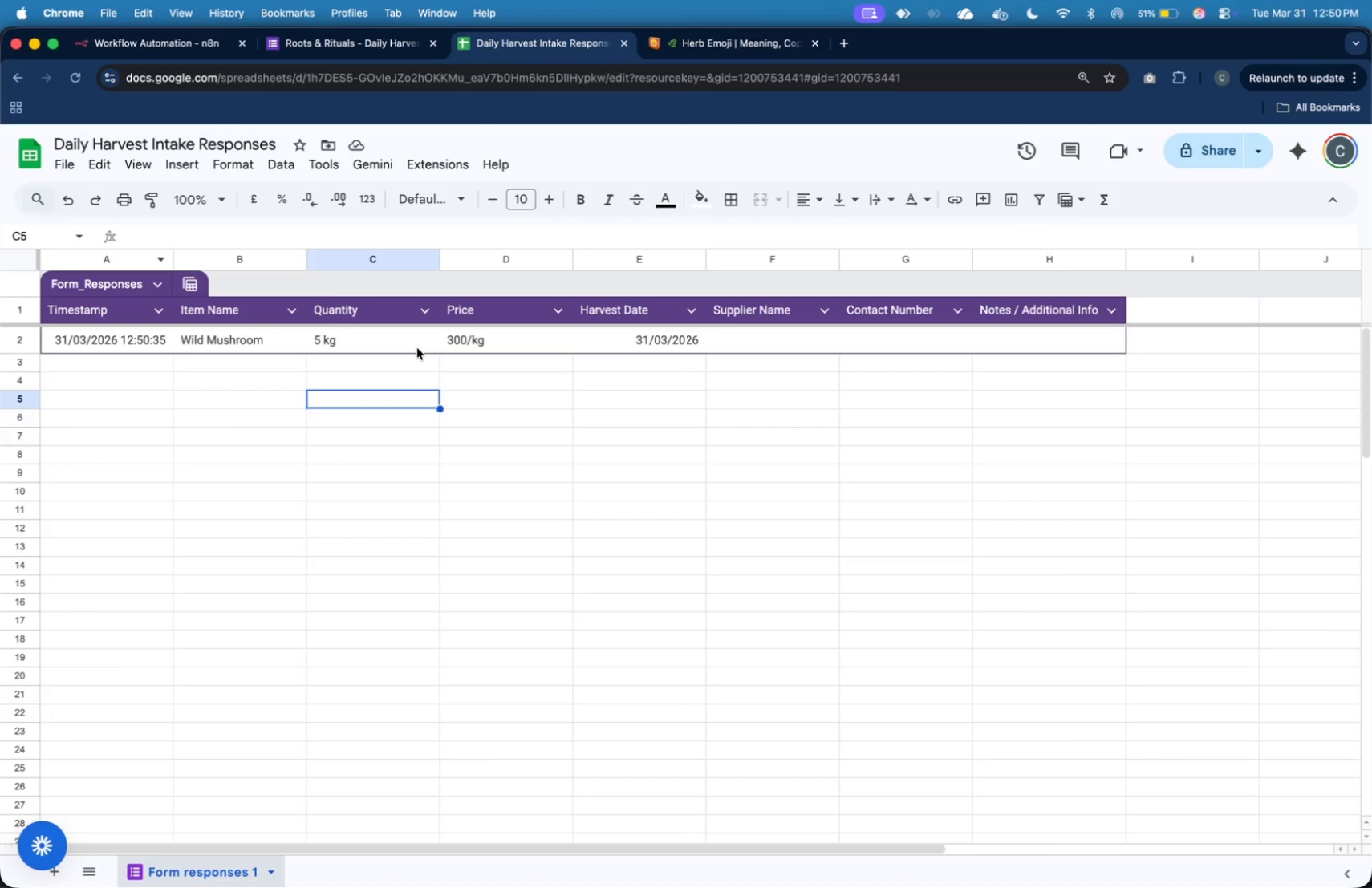 
left_click([204, 47])
 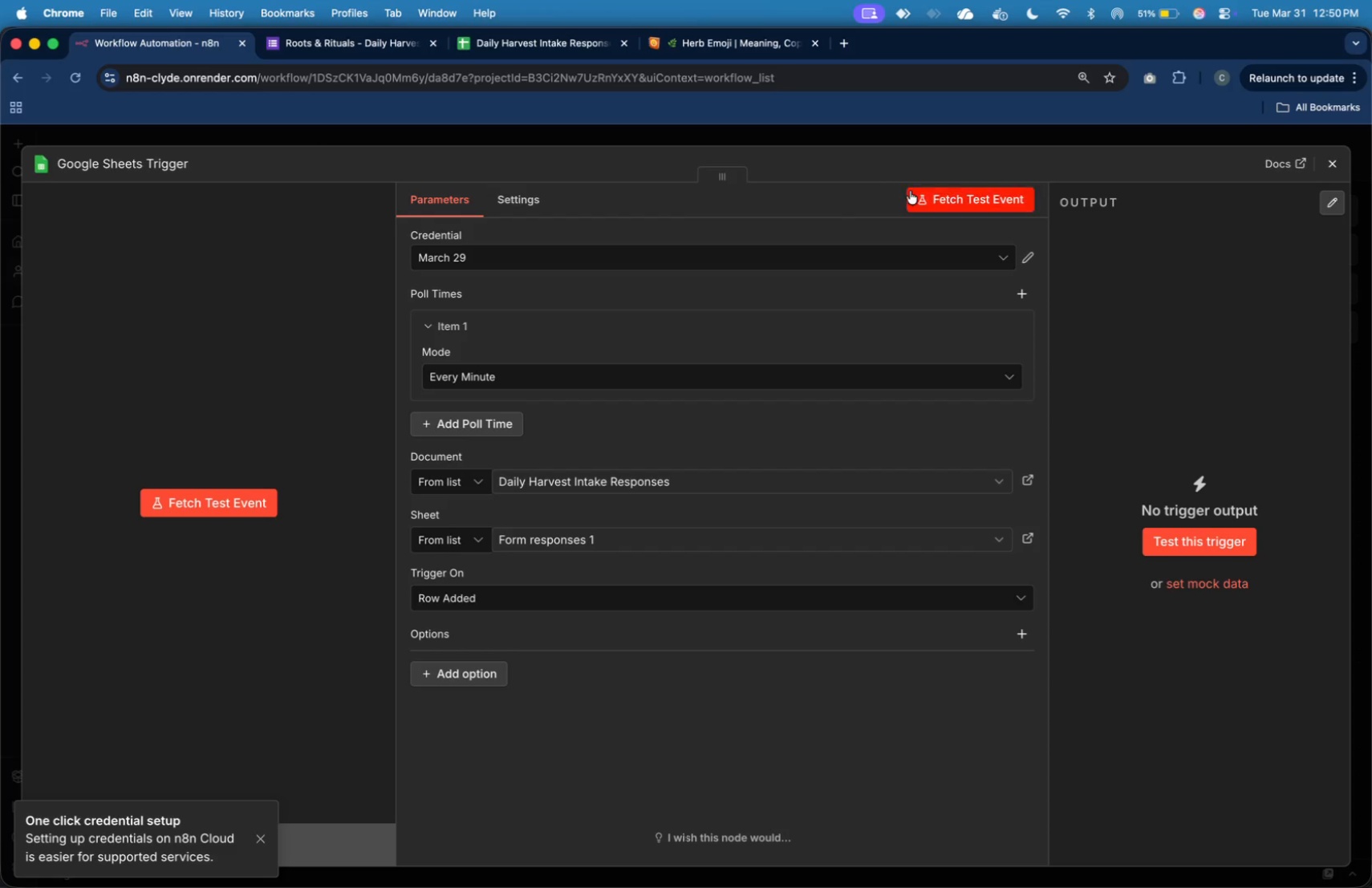 
left_click([914, 194])
 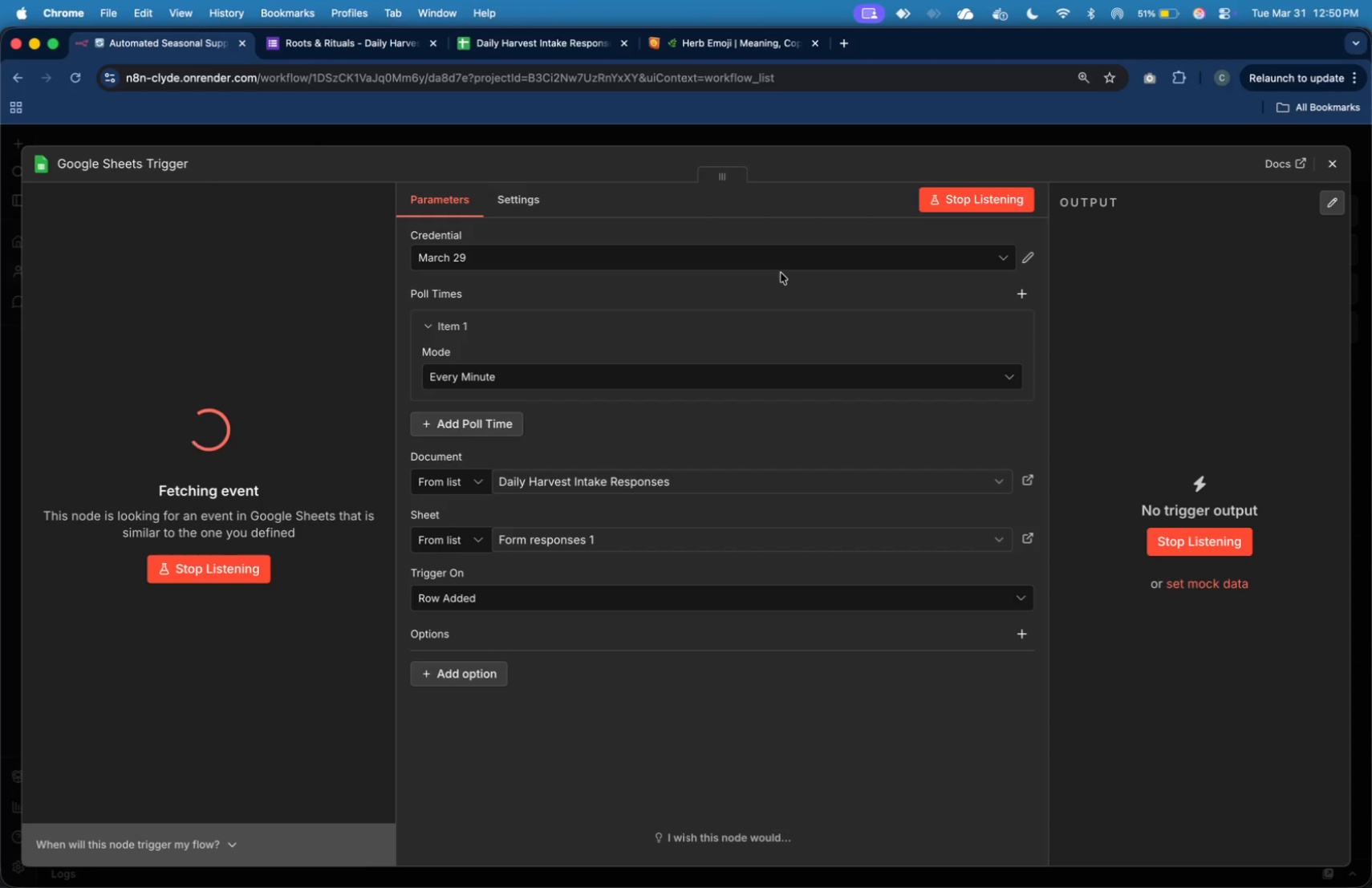 
wait(5.33)
 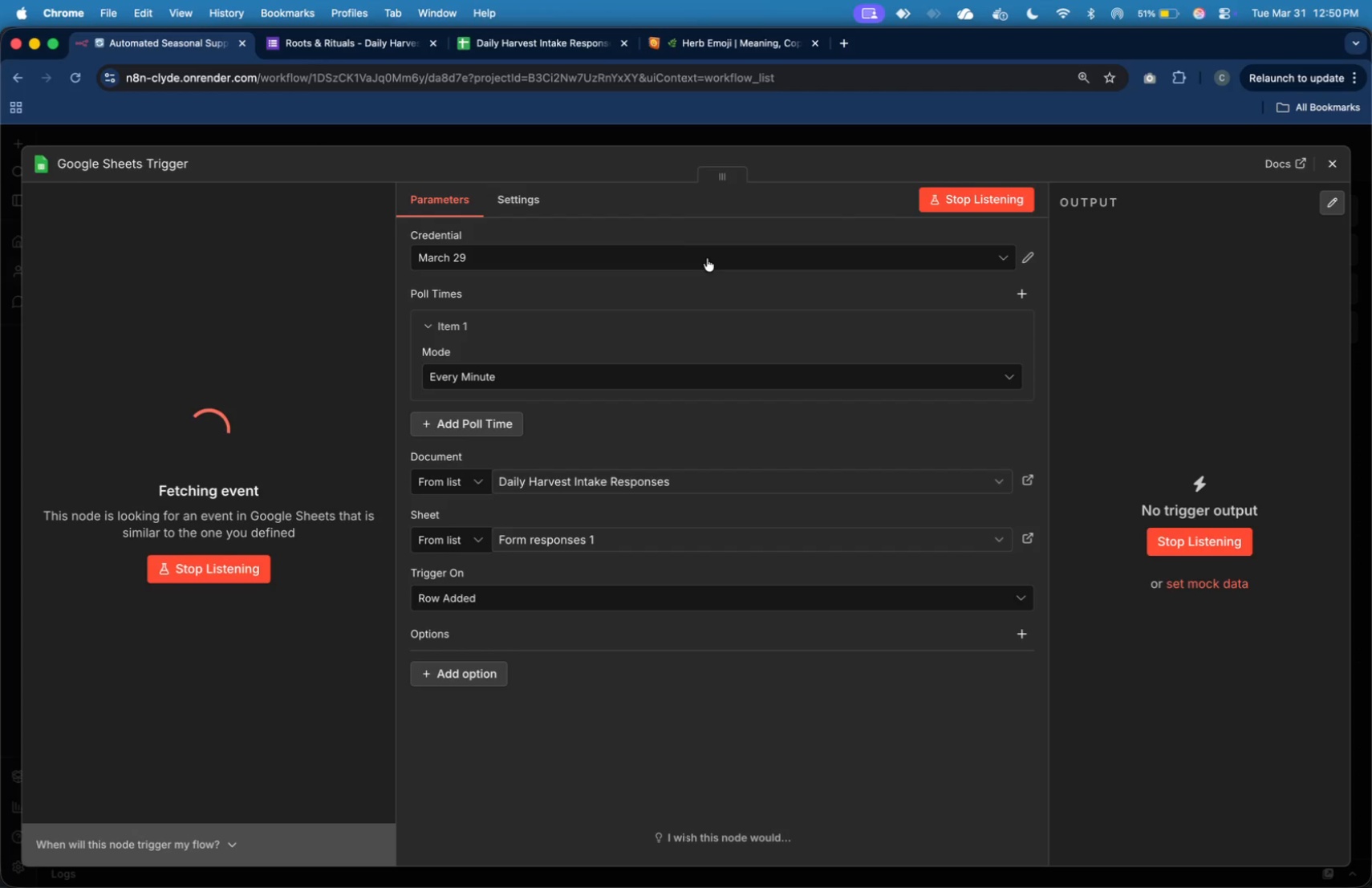 
mouse_move([1098, 282])
 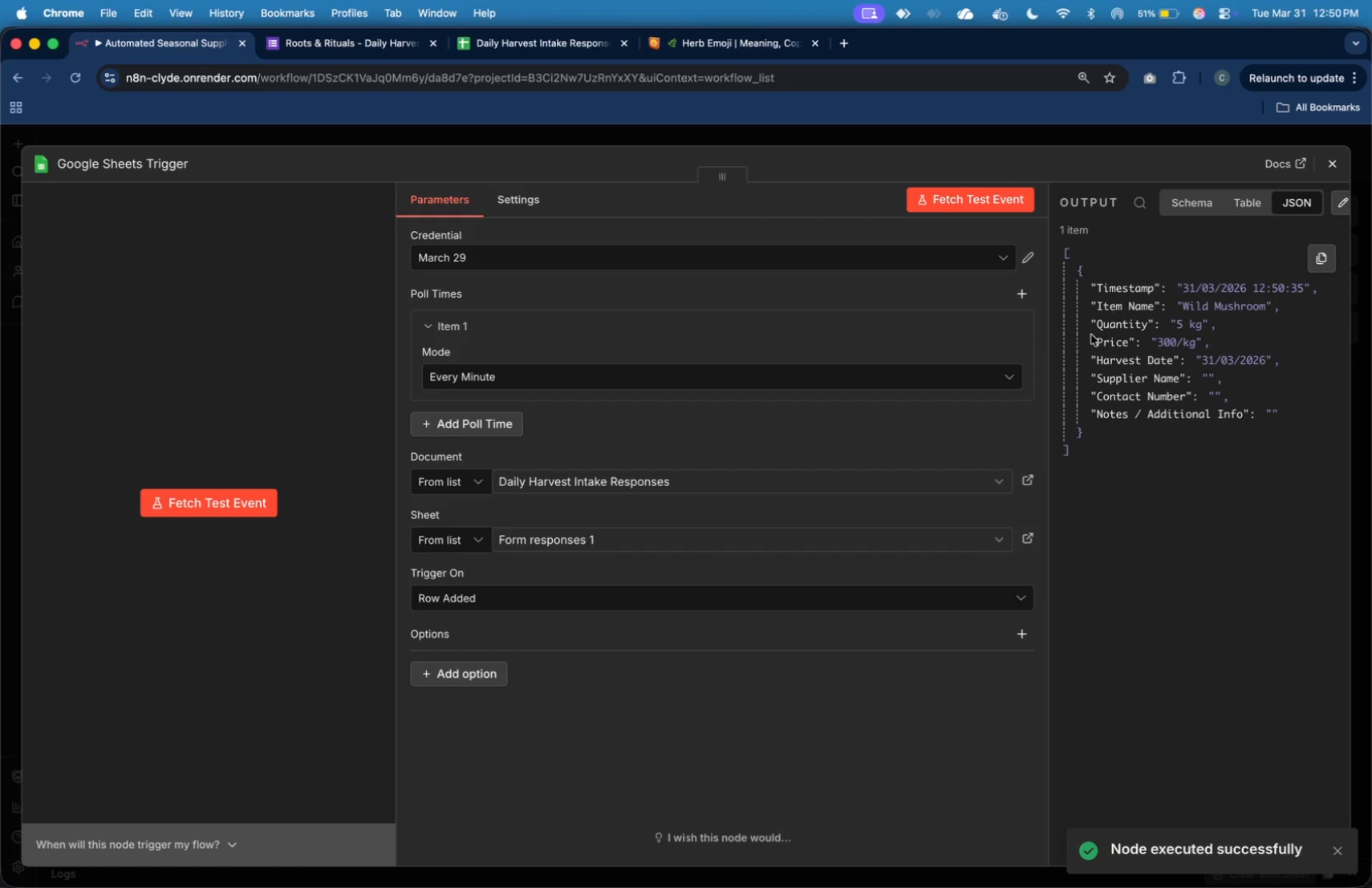 
left_click([1045, 364])
 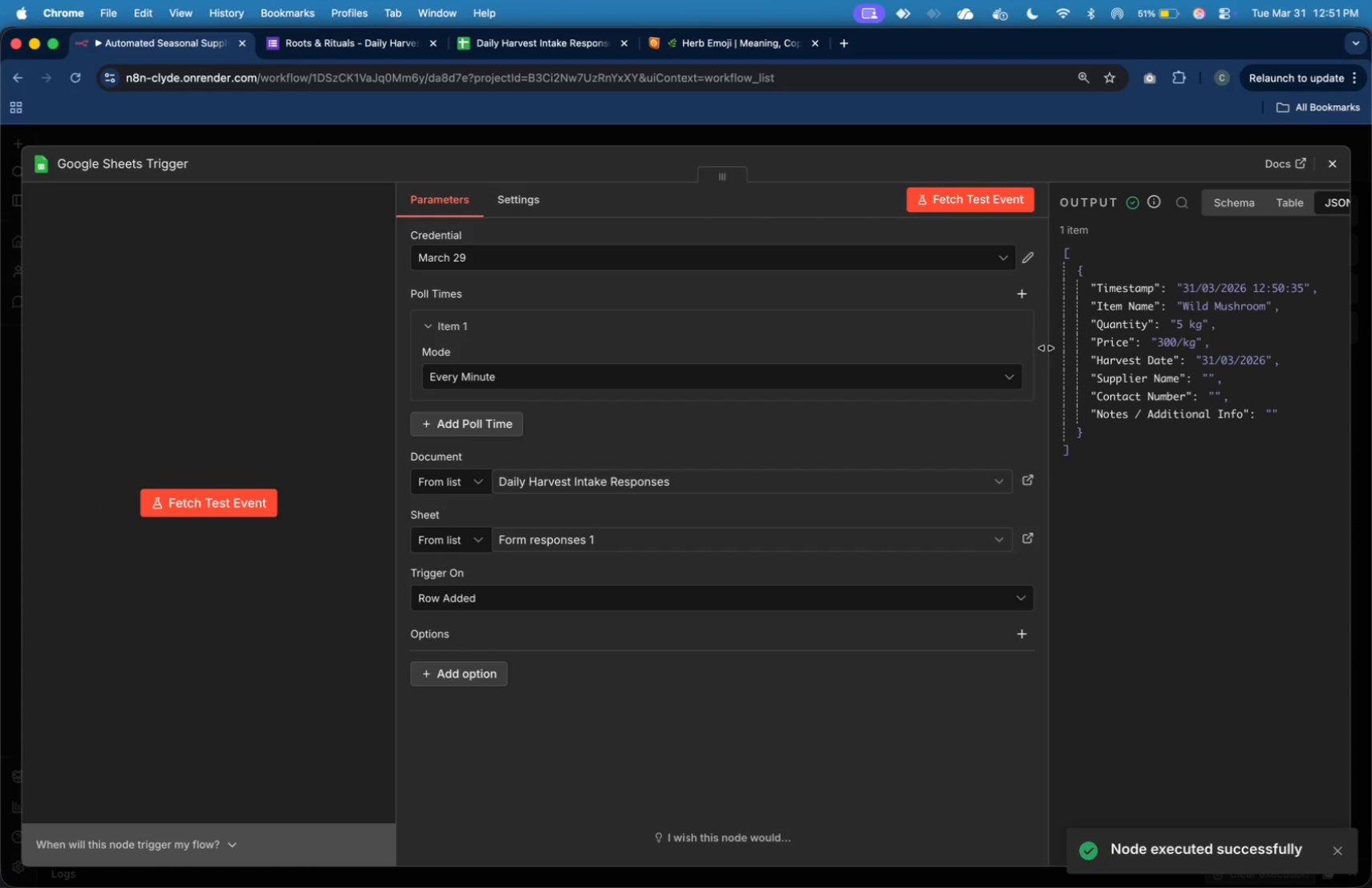 
left_click_drag(start_coordinate=[1047, 349], to_coordinate=[892, 367])
 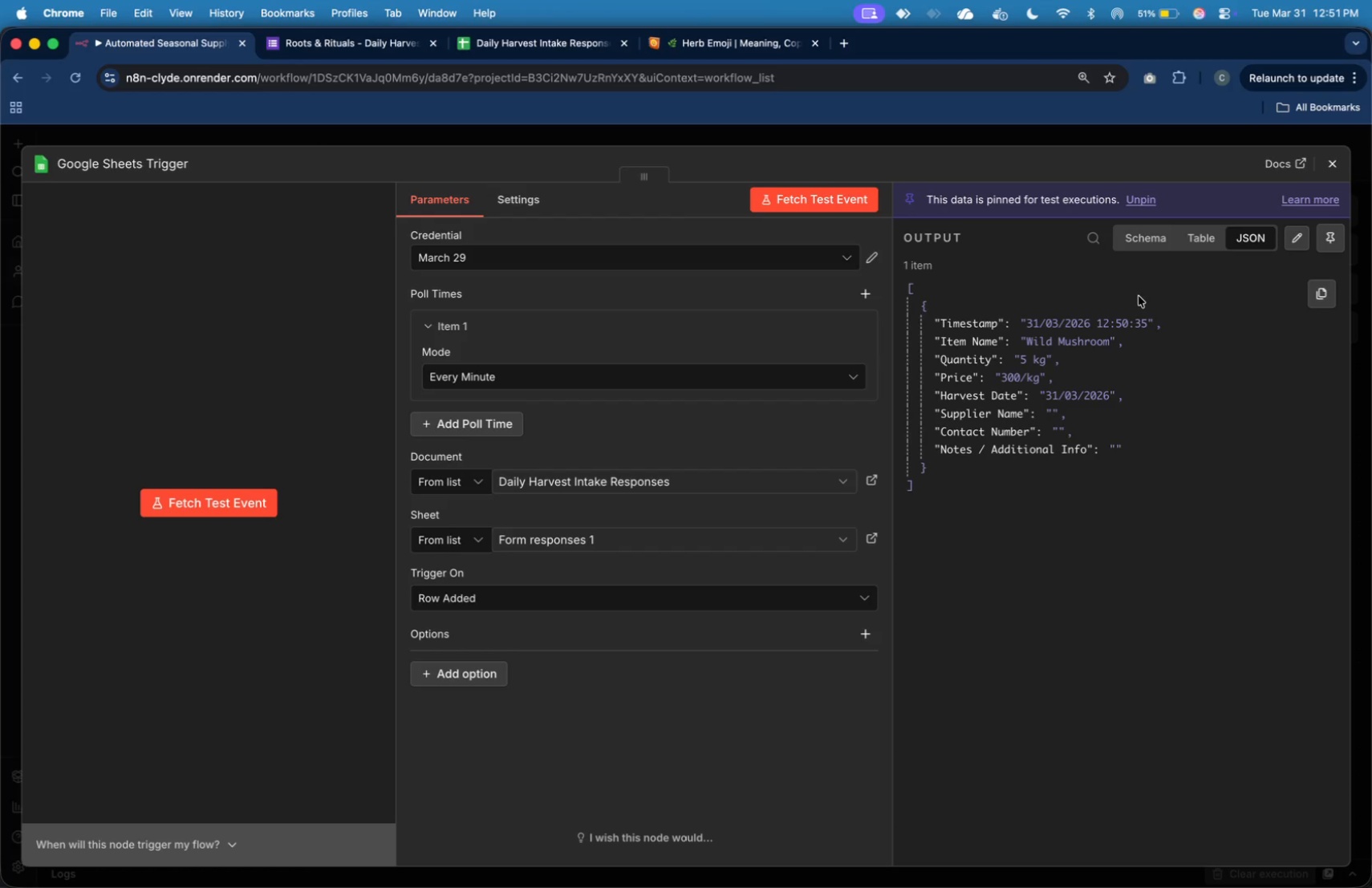 
wait(6.28)
 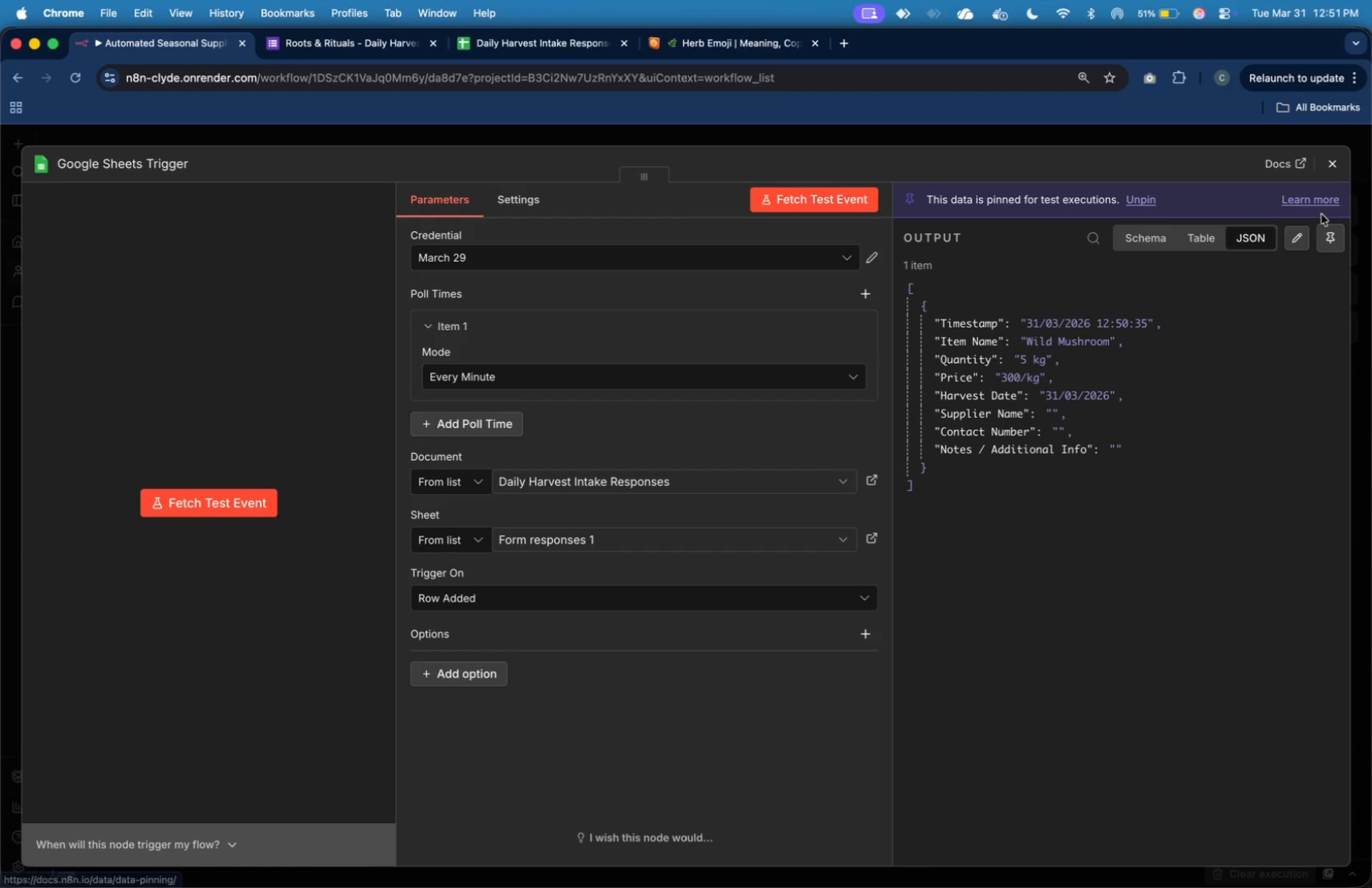 
mouse_move([1322, 189])
 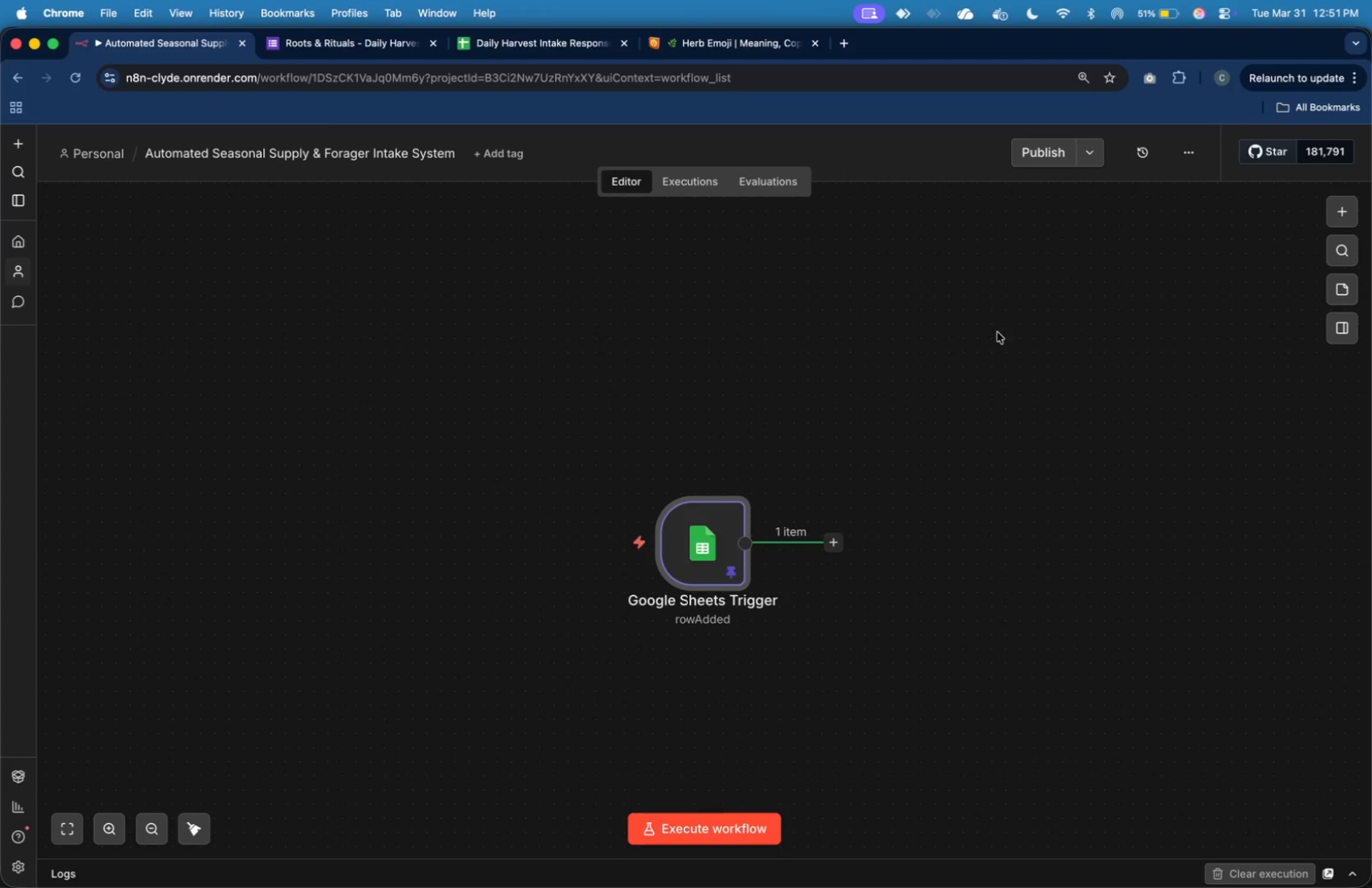 
wait(5.87)
 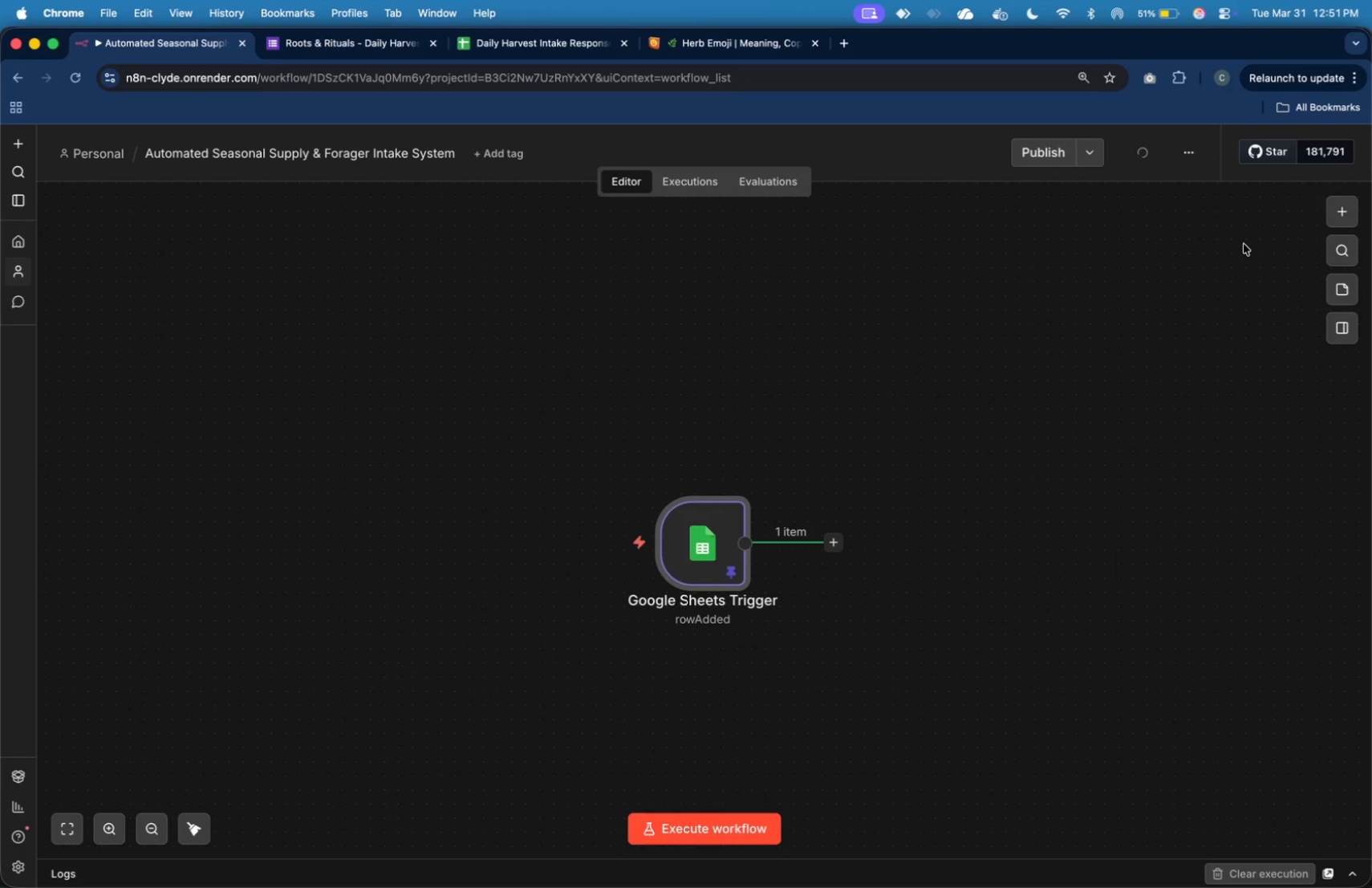 
left_click([840, 547])
 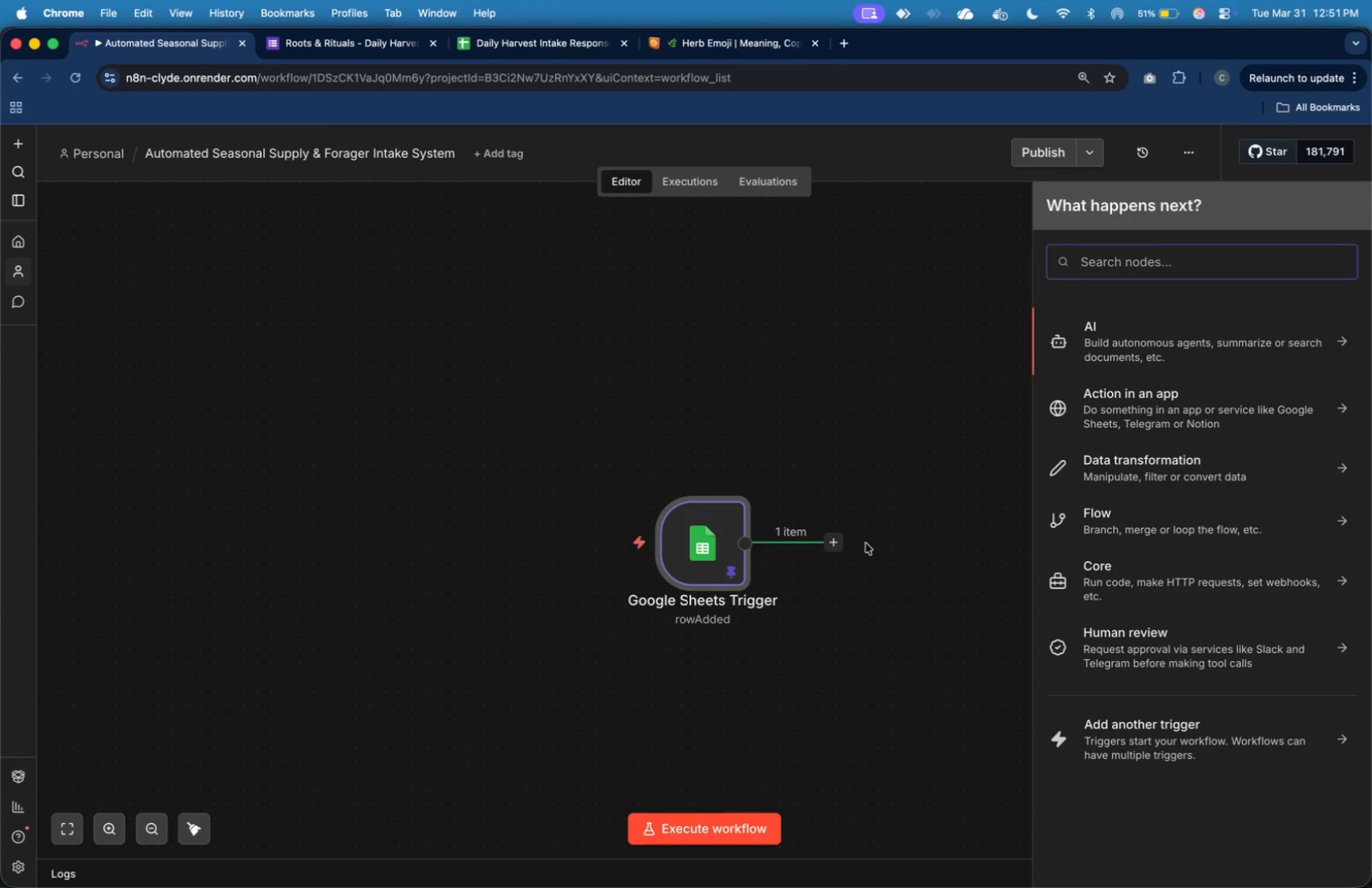 
type(if)
 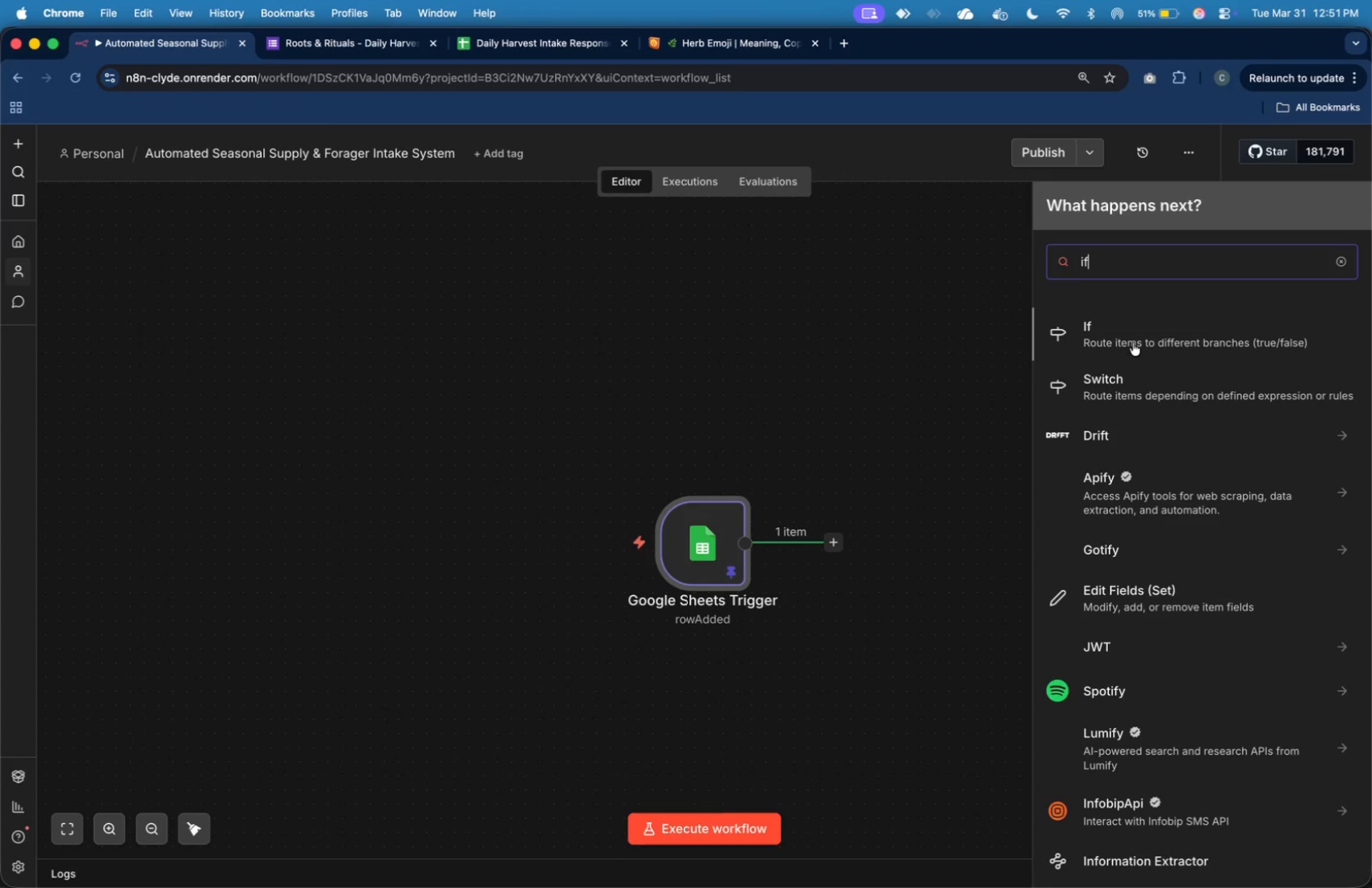 
left_click([1133, 342])
 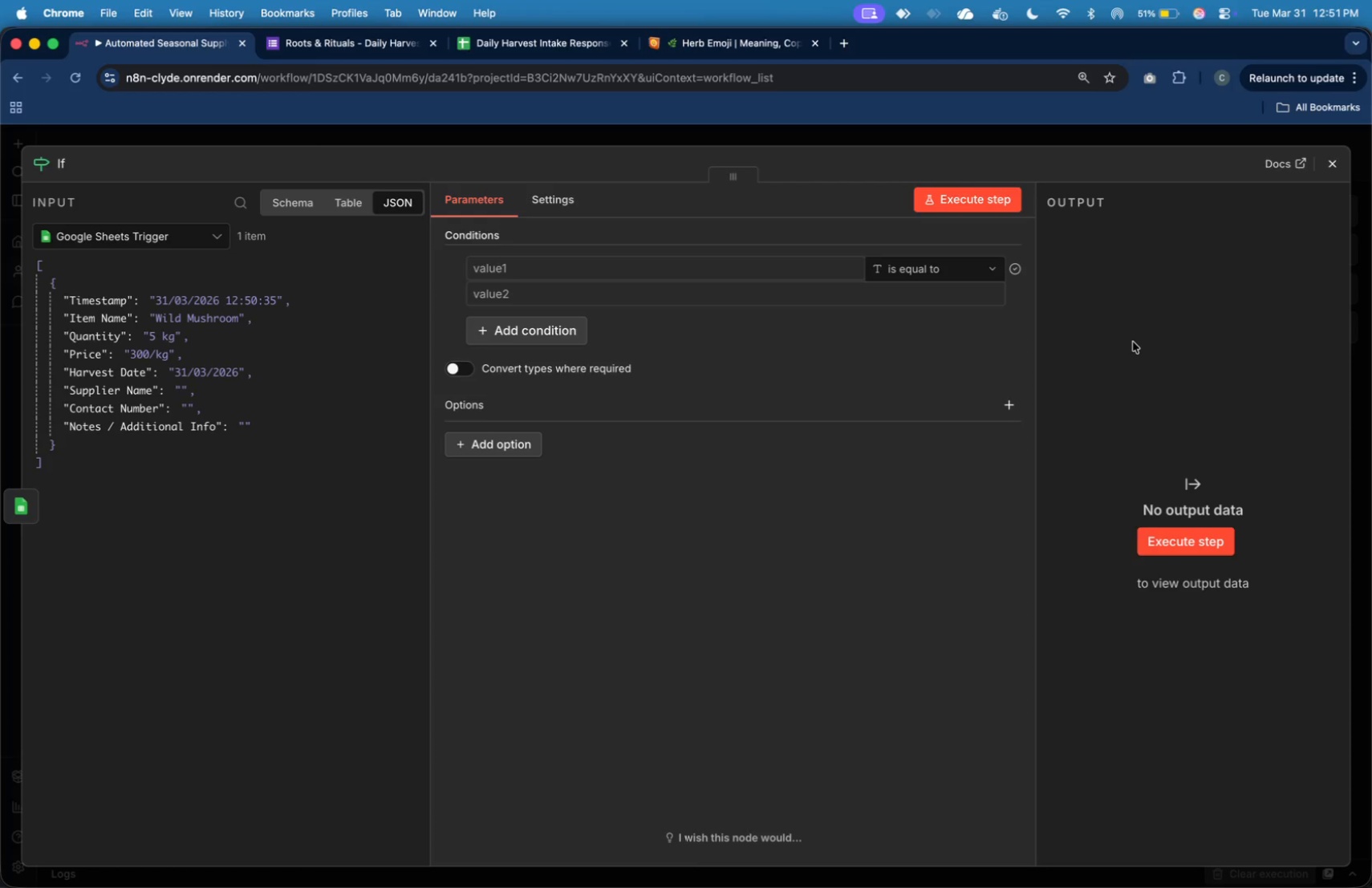 
wait(10.52)
 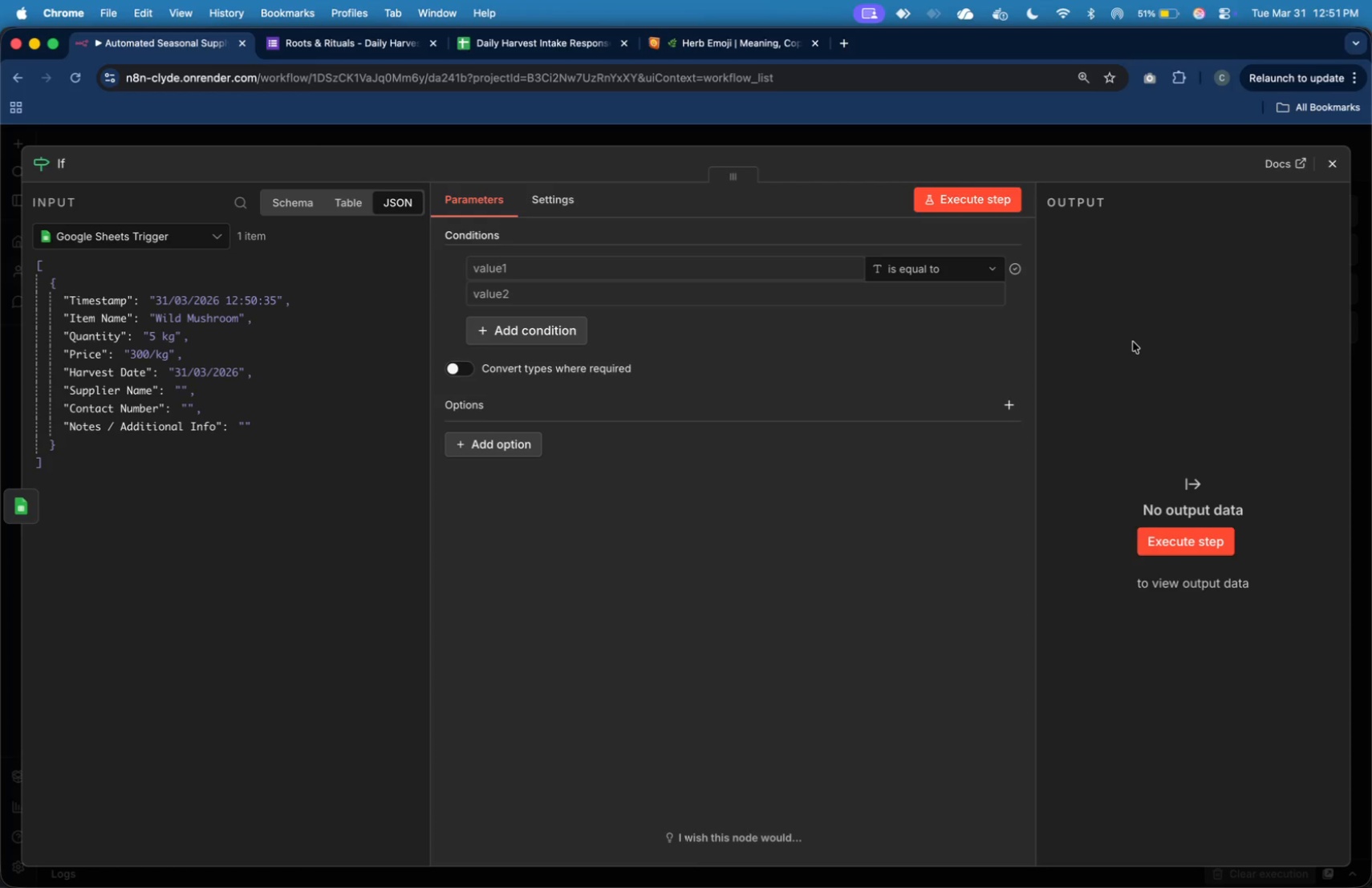 
left_click([493, 269])
 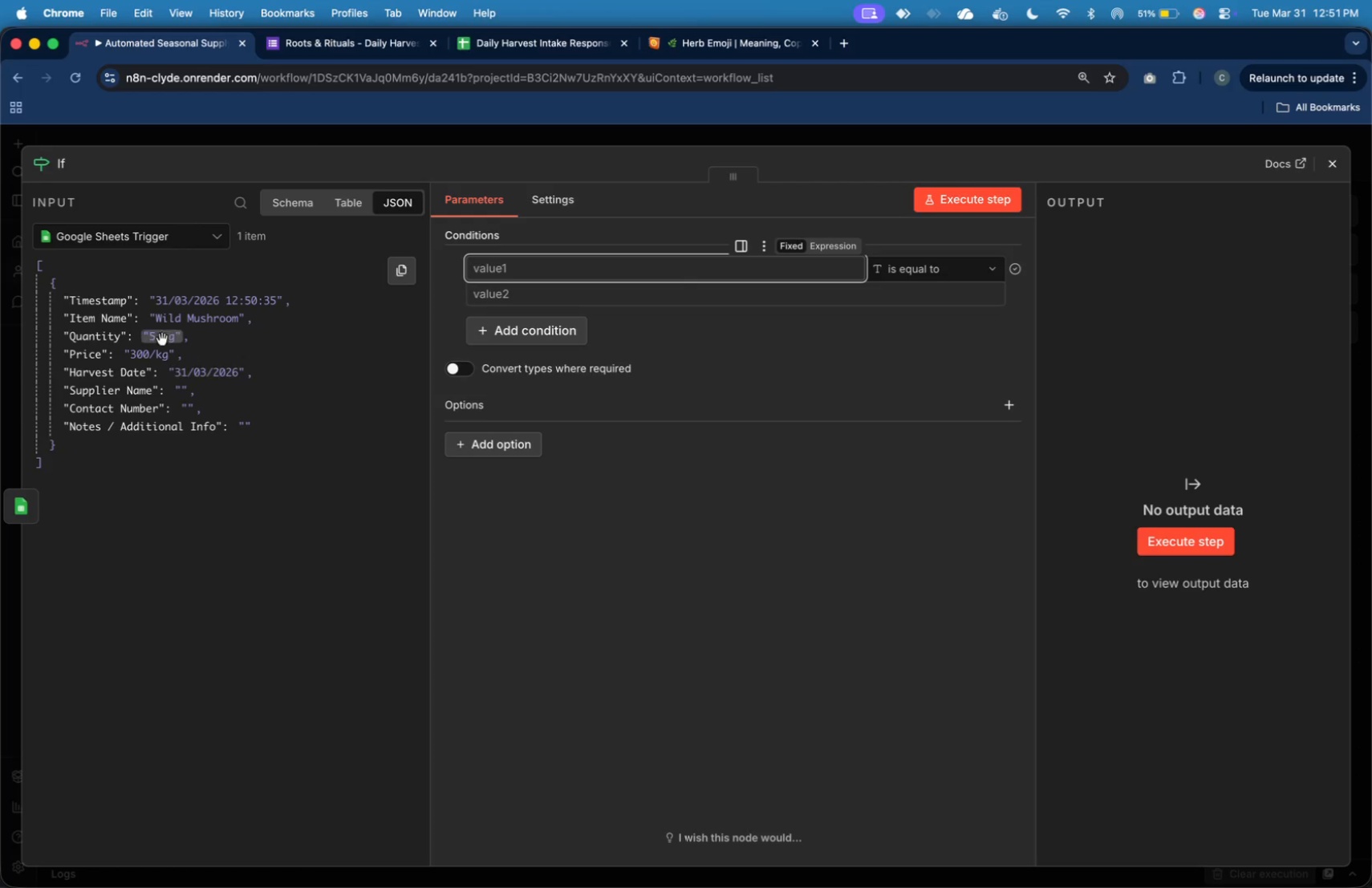 
mouse_move([120, 341])
 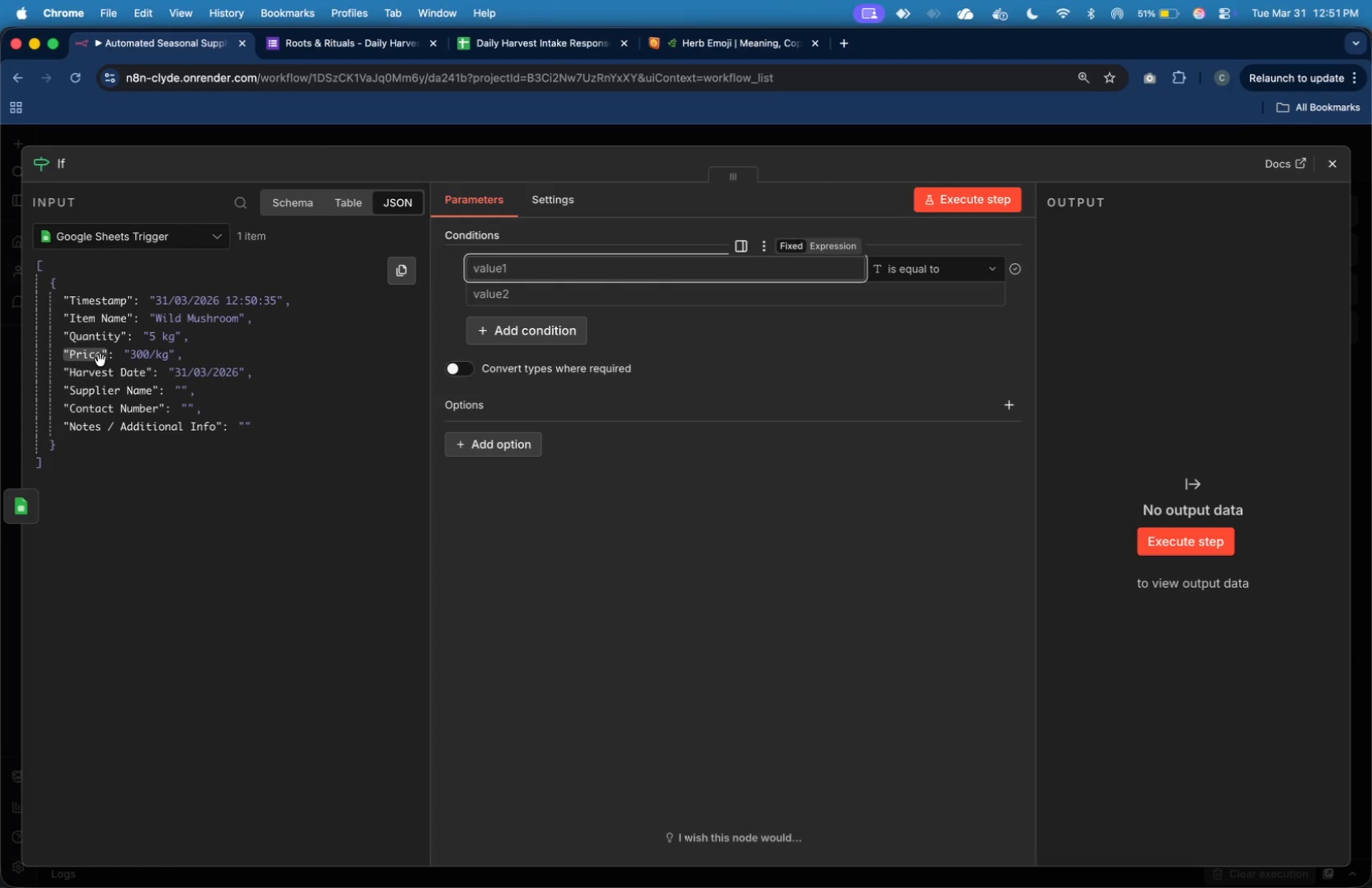 
left_click_drag(start_coordinate=[99, 358], to_coordinate=[512, 280])
 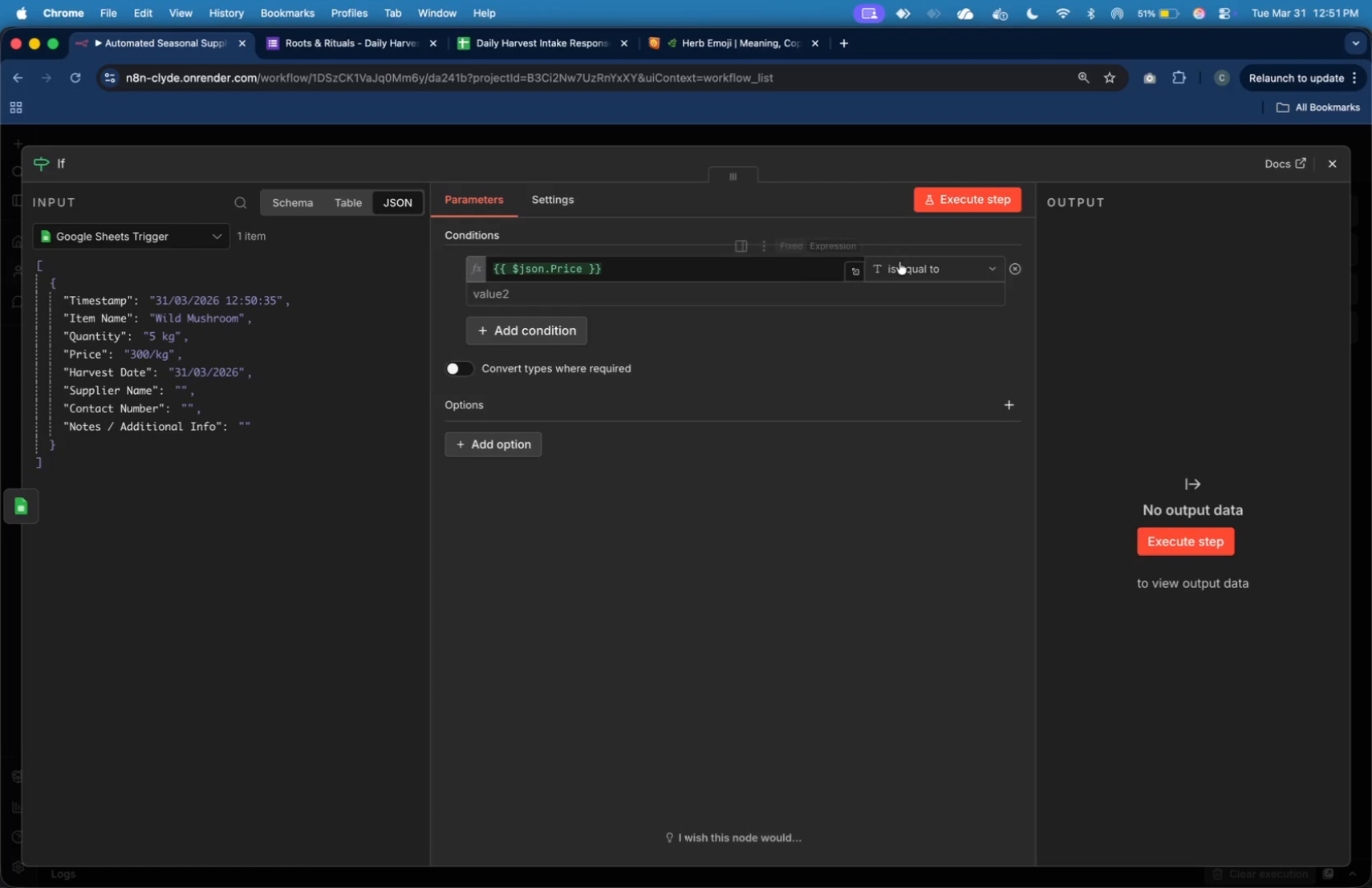 
left_click([900, 262])
 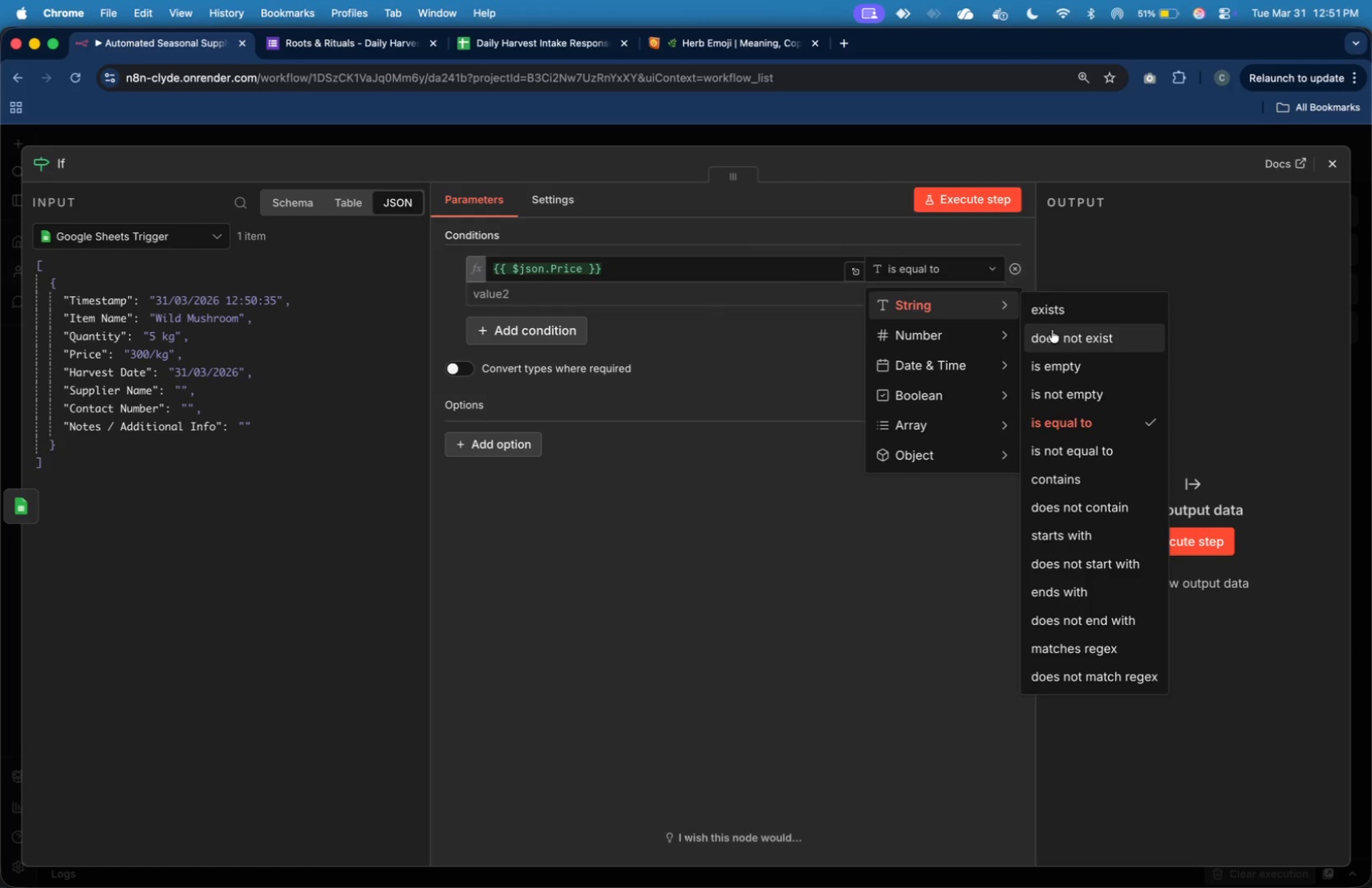 
wait(6.21)
 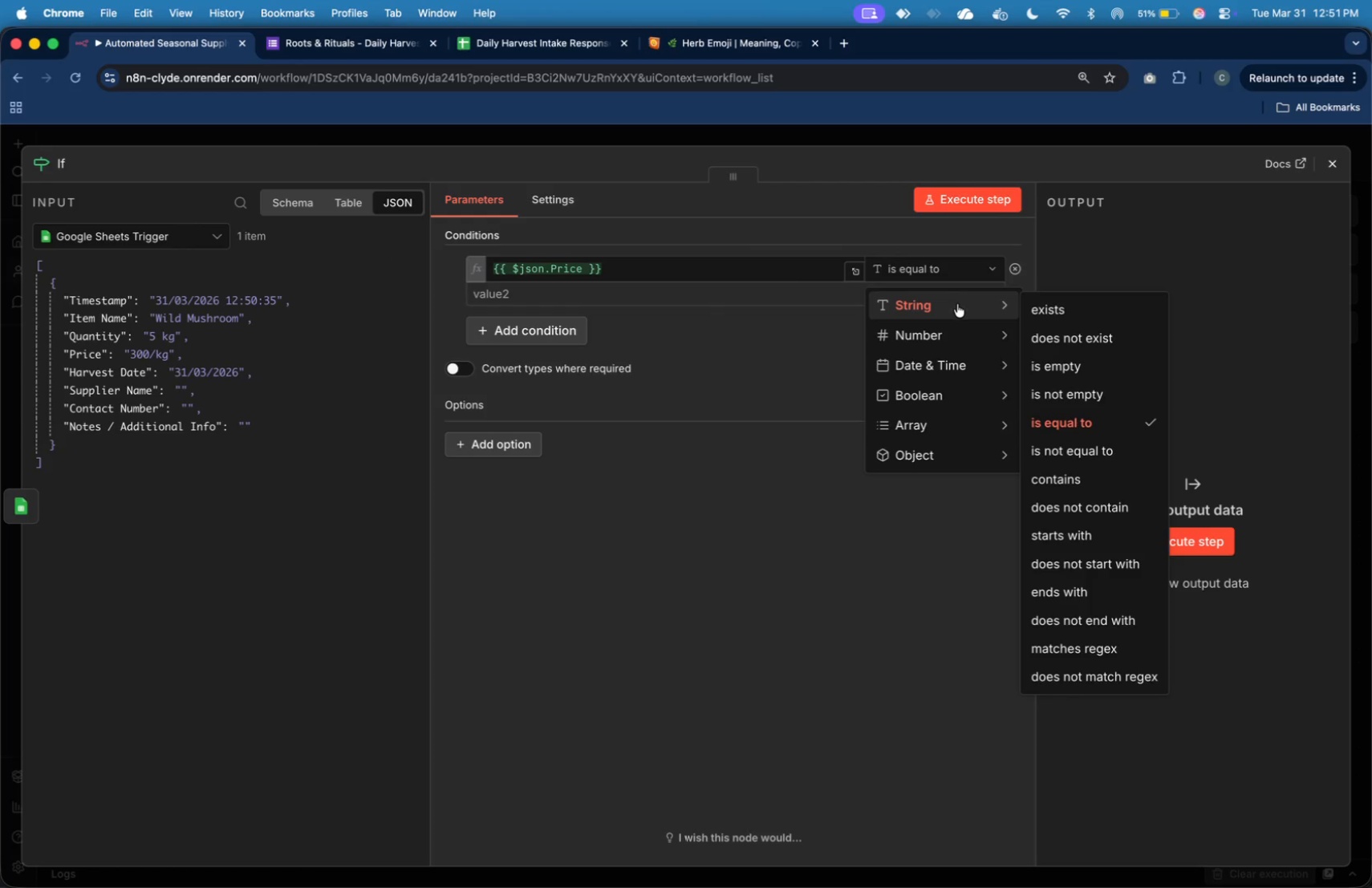 
left_click([507, 301])
 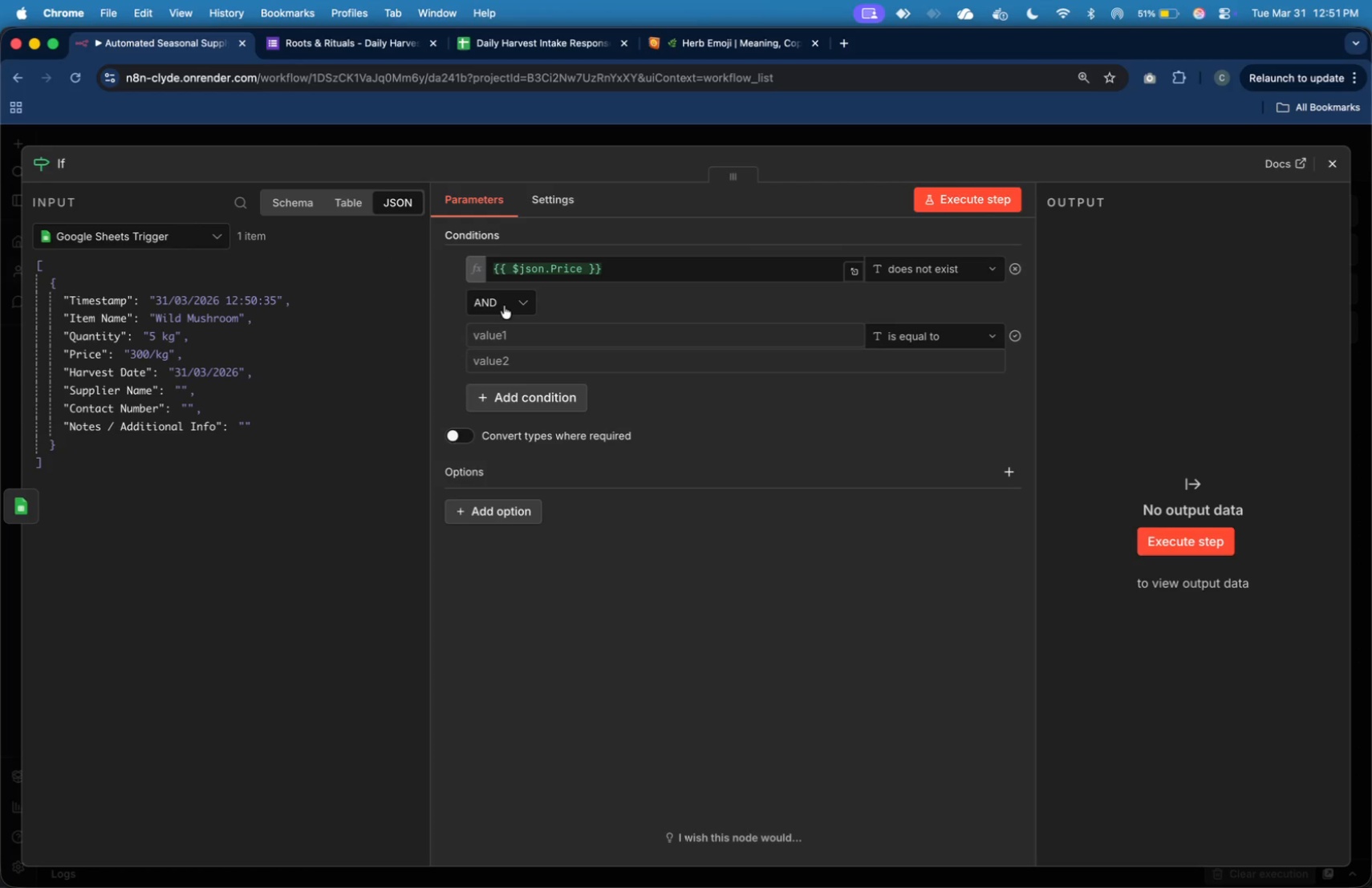 
left_click([504, 303])
 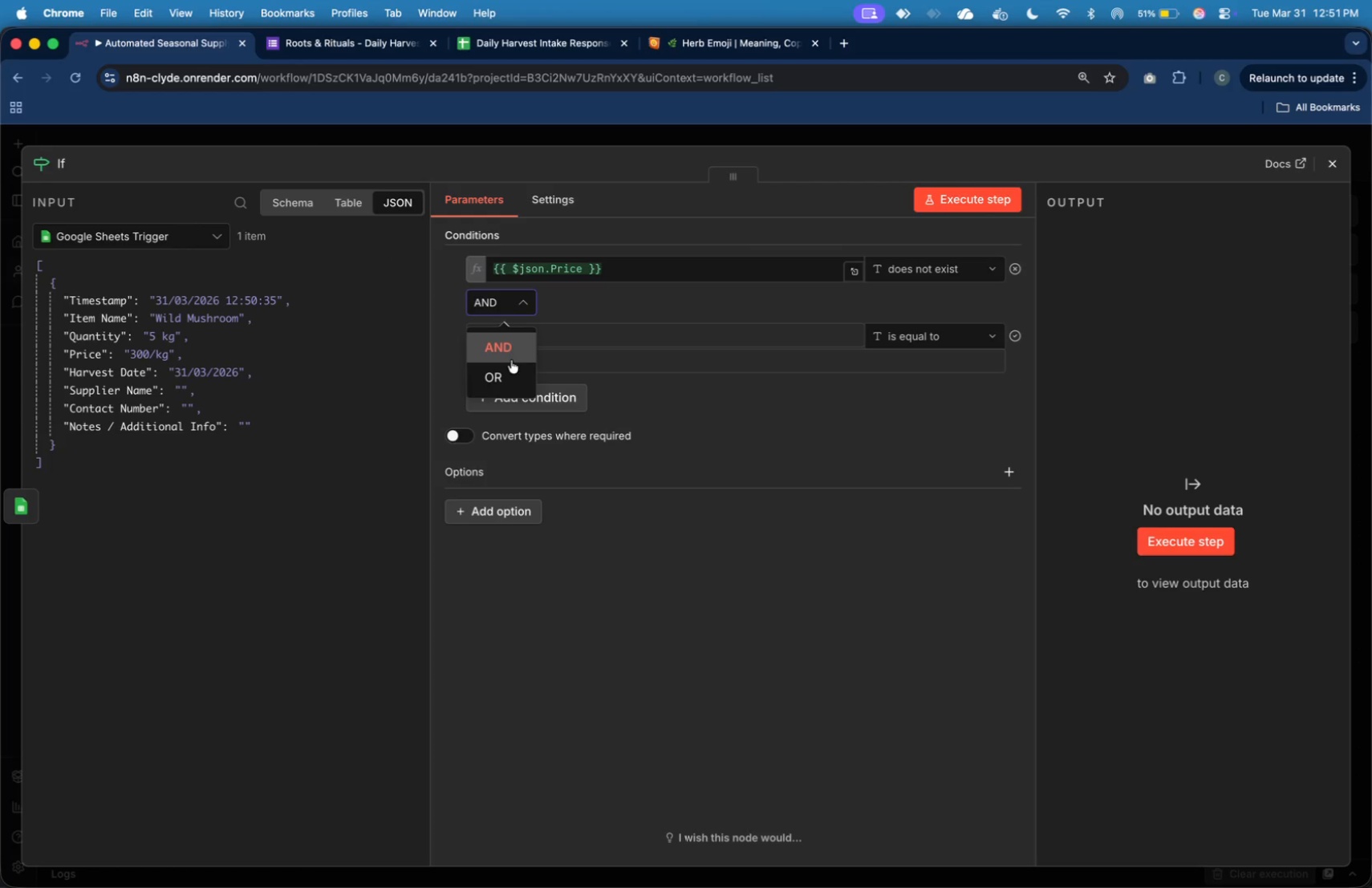 
left_click([511, 365])
 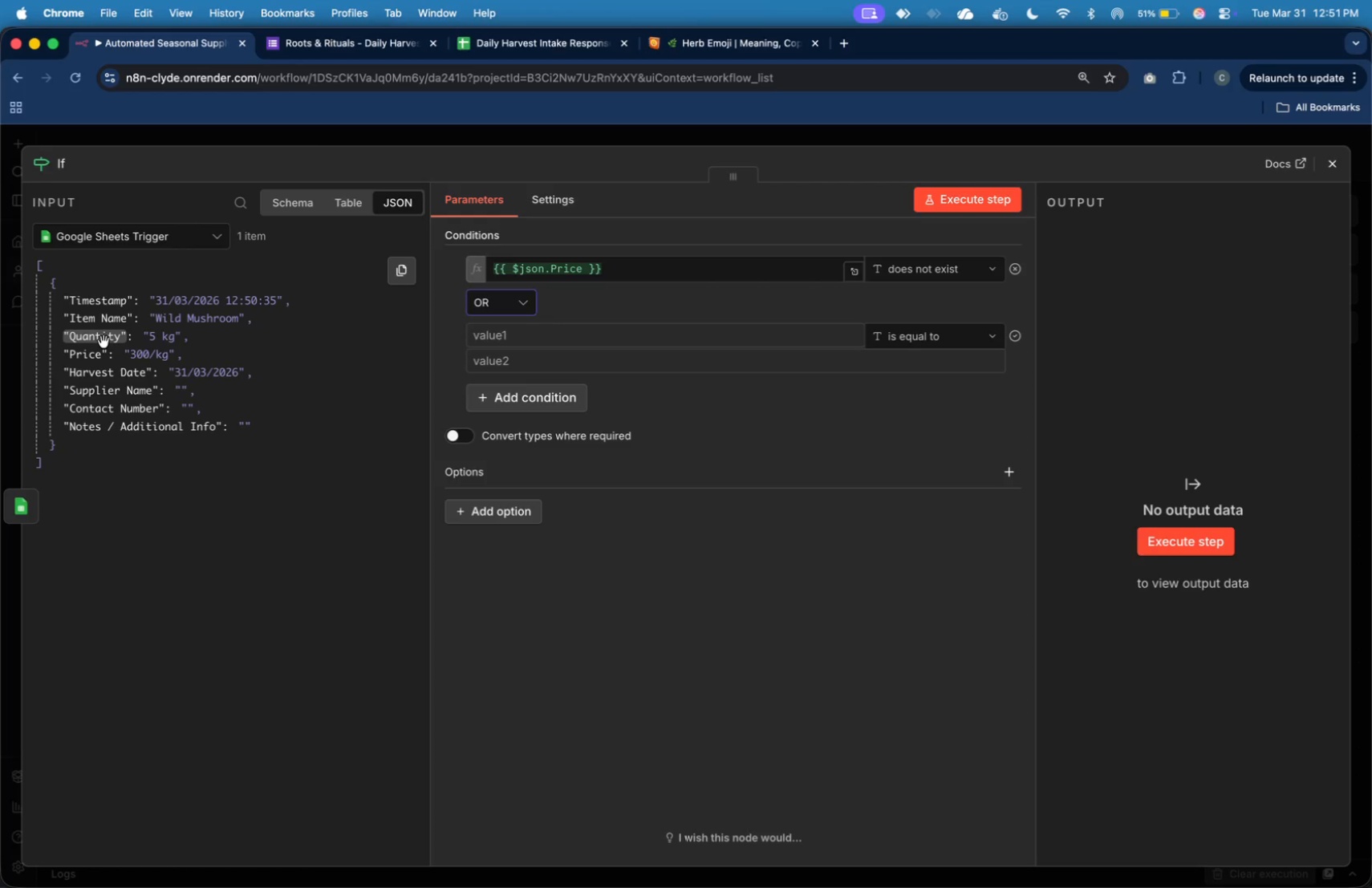 
left_click_drag(start_coordinate=[104, 340], to_coordinate=[519, 337])
 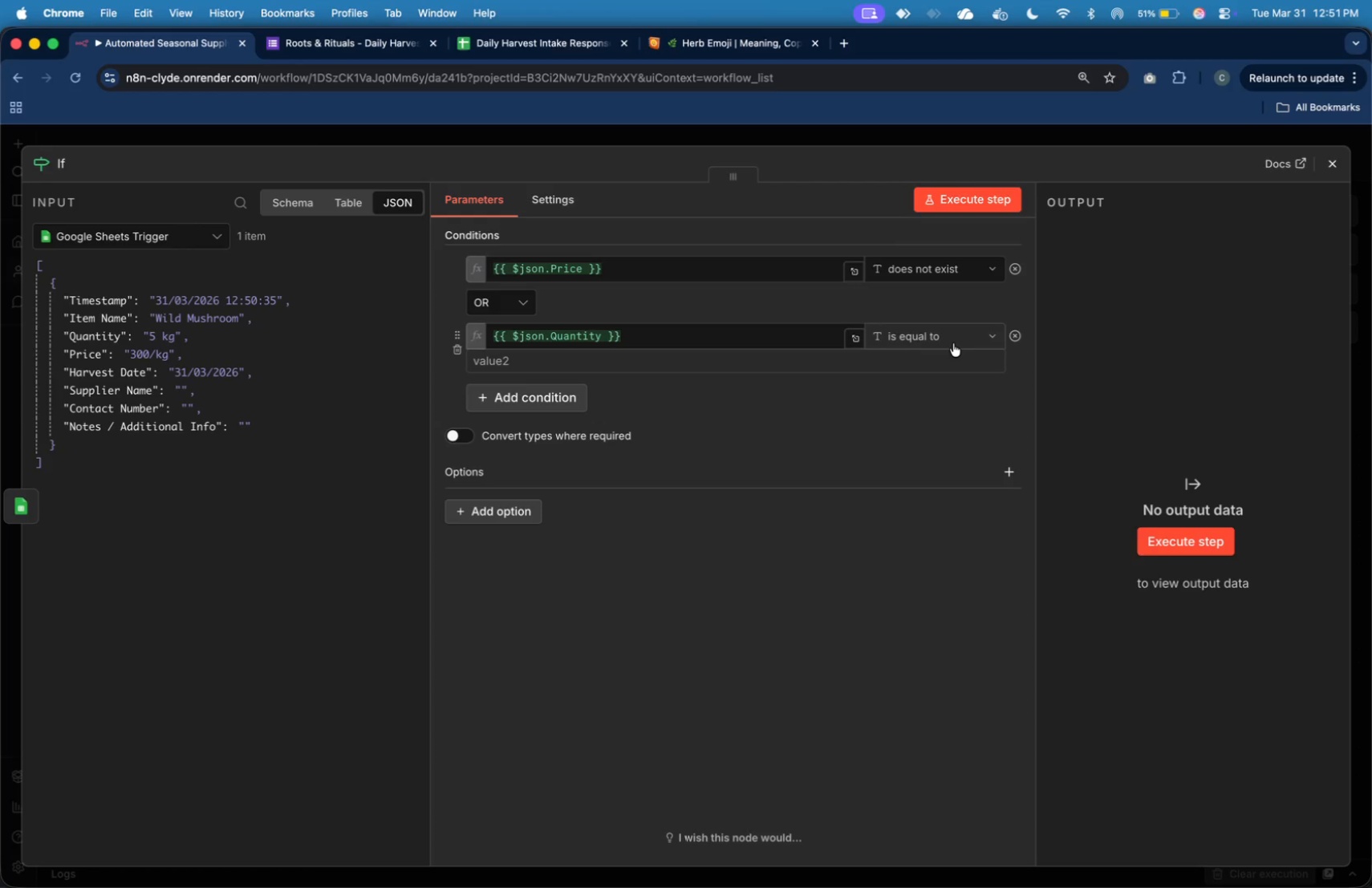 
left_click([953, 343])
 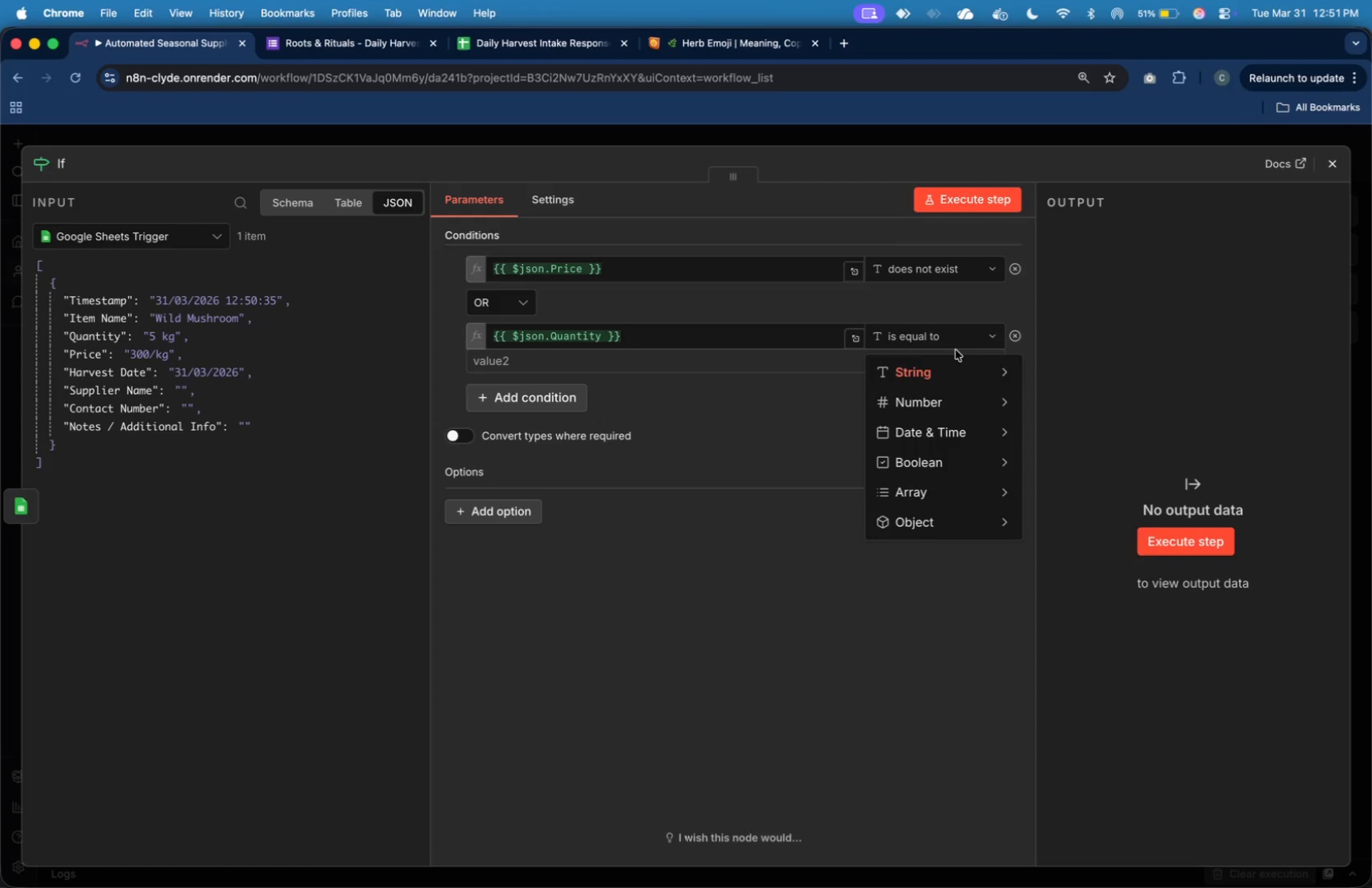 
mouse_move([976, 371])